 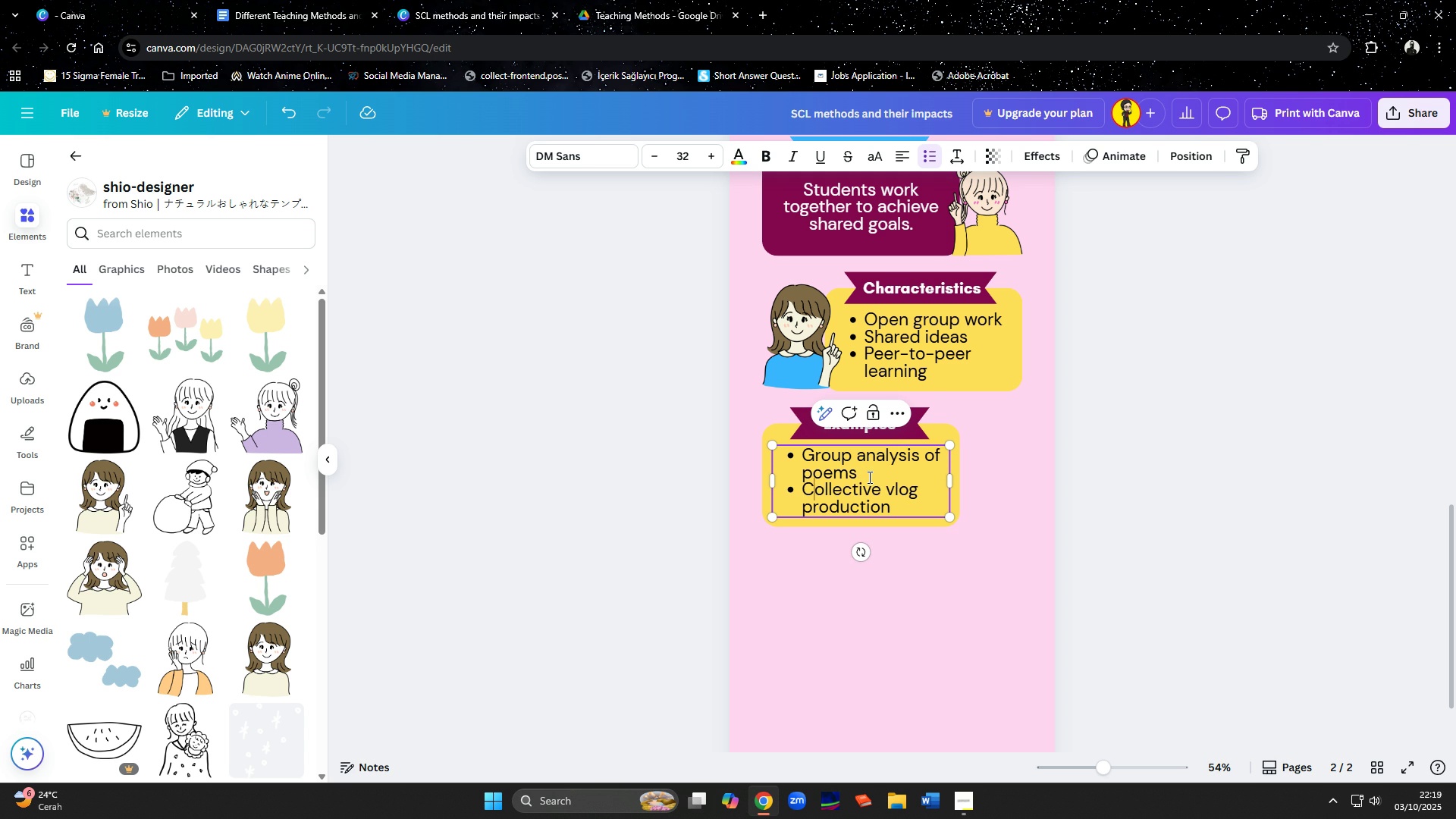 
key(Shift+C)
 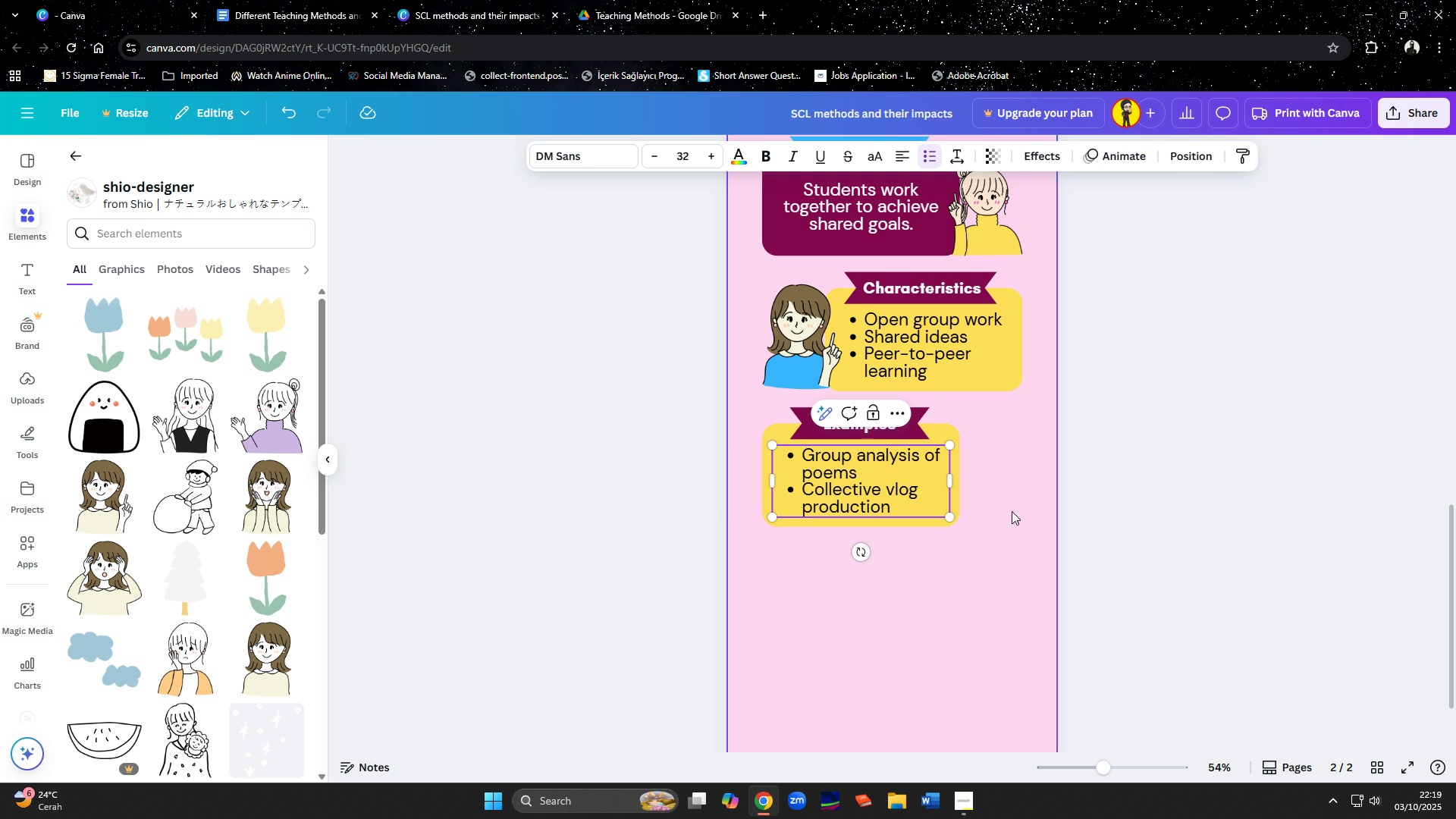 
left_click([1020, 513])
 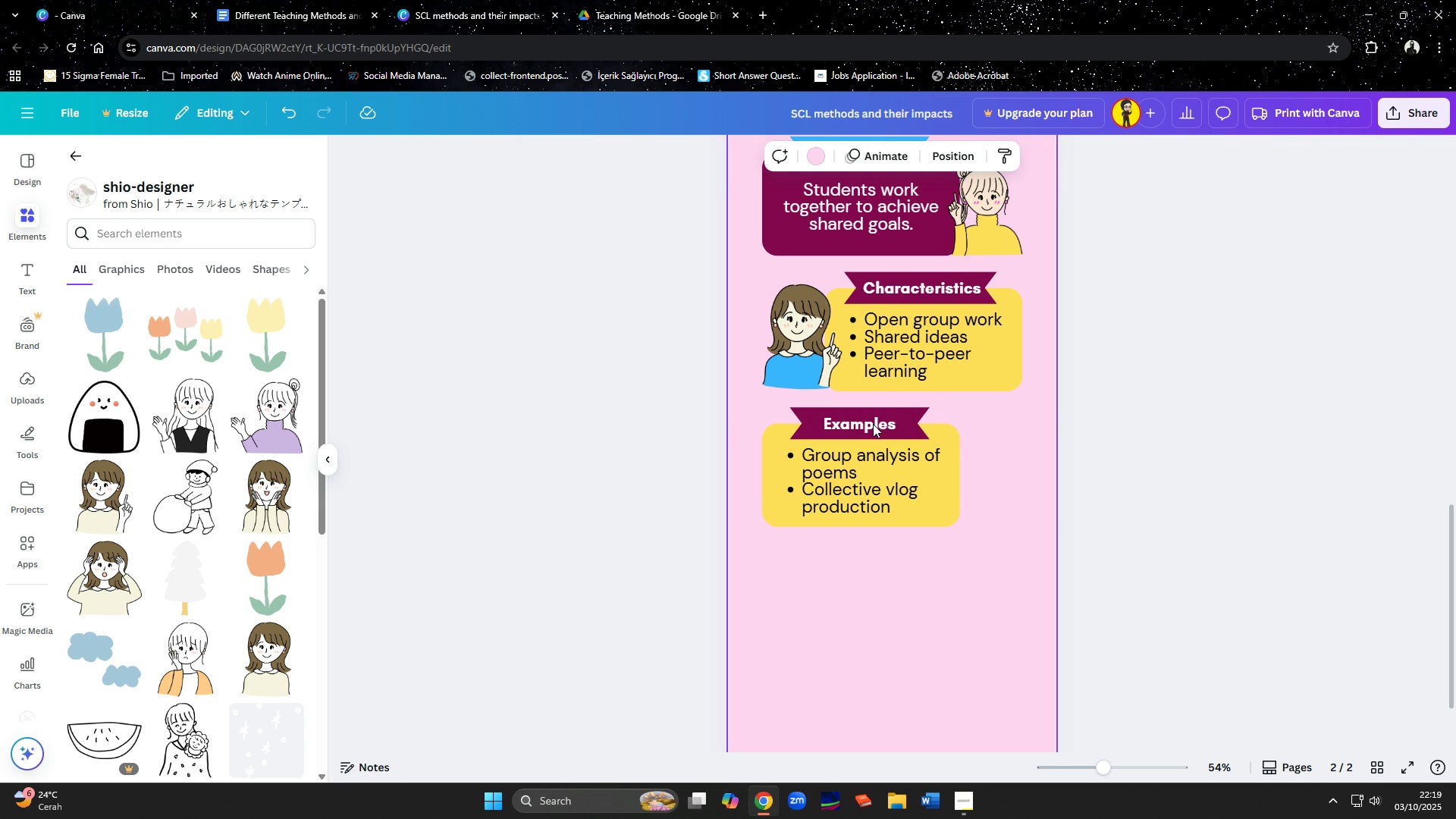 
left_click([897, 410])
 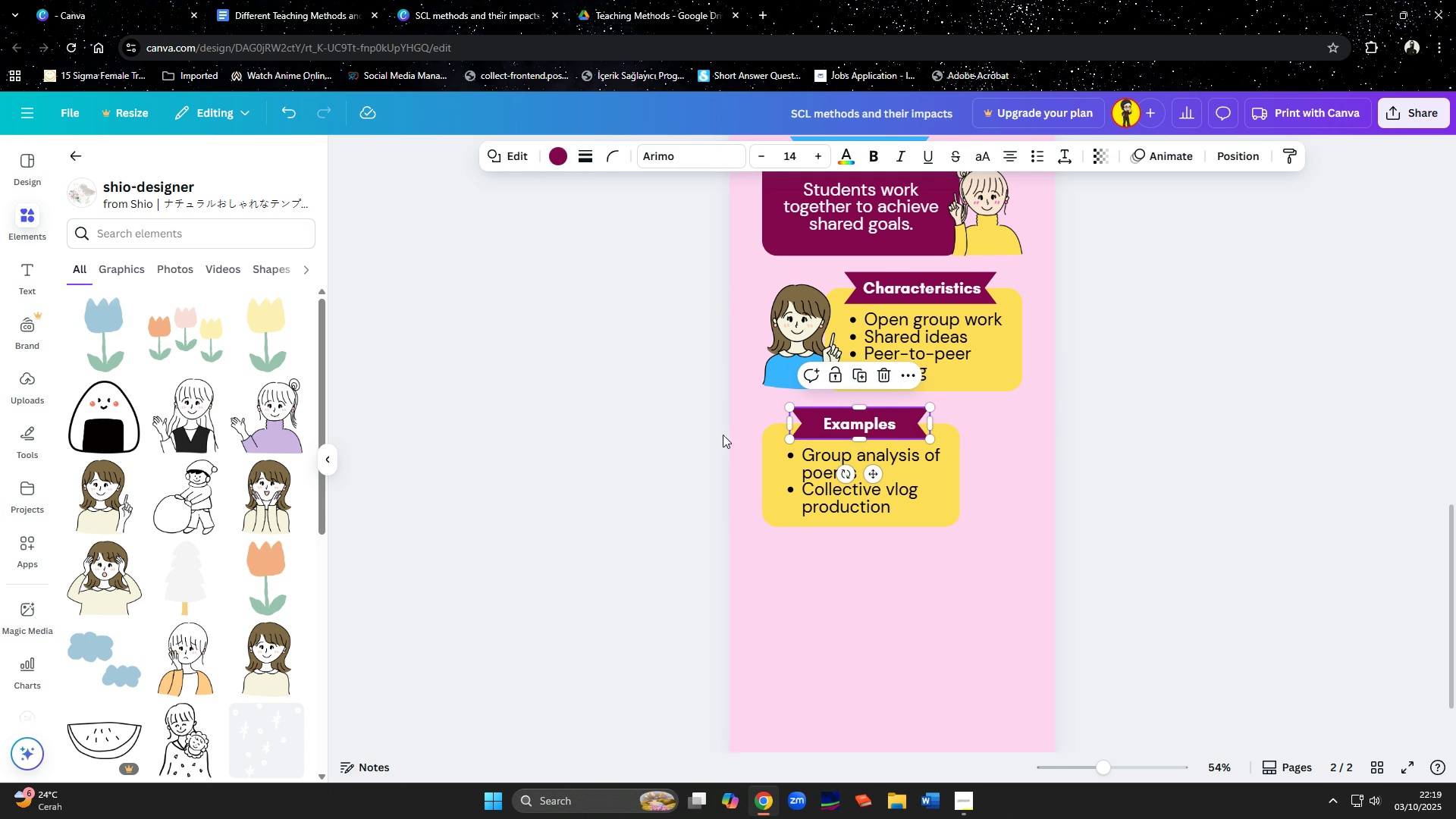 
left_click([768, 496])
 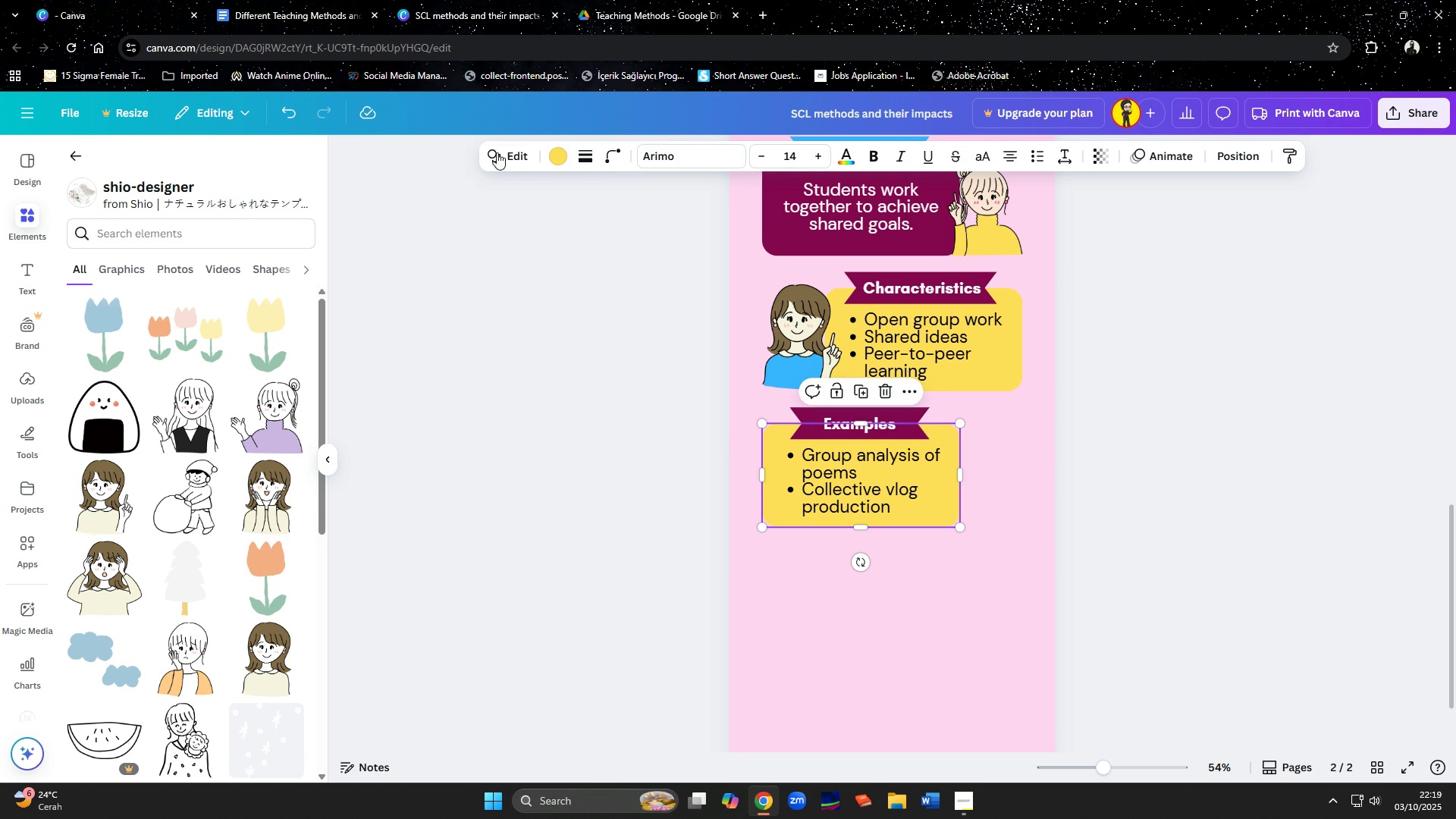 
left_click([561, 161])
 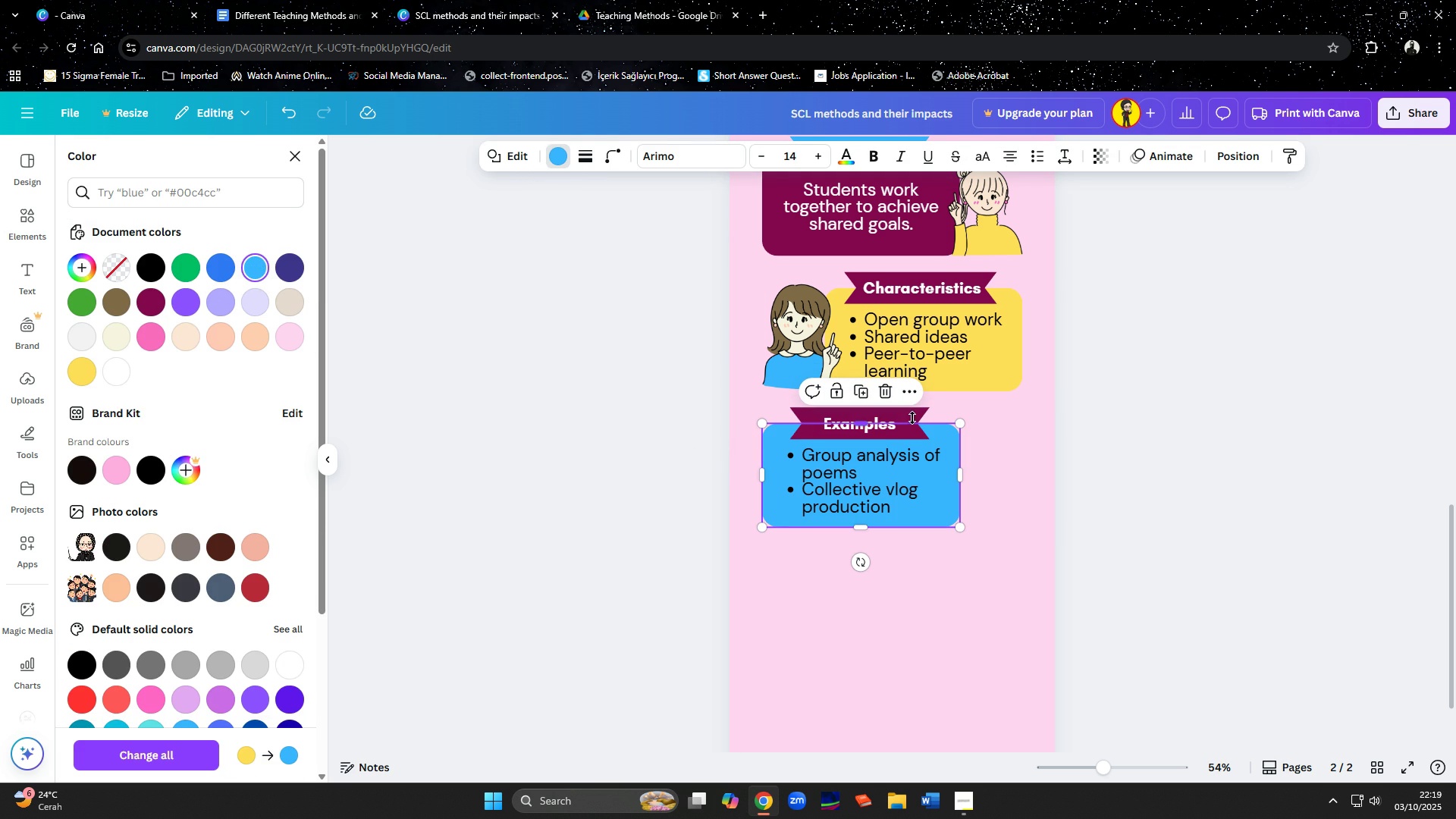 
left_click([918, 416])
 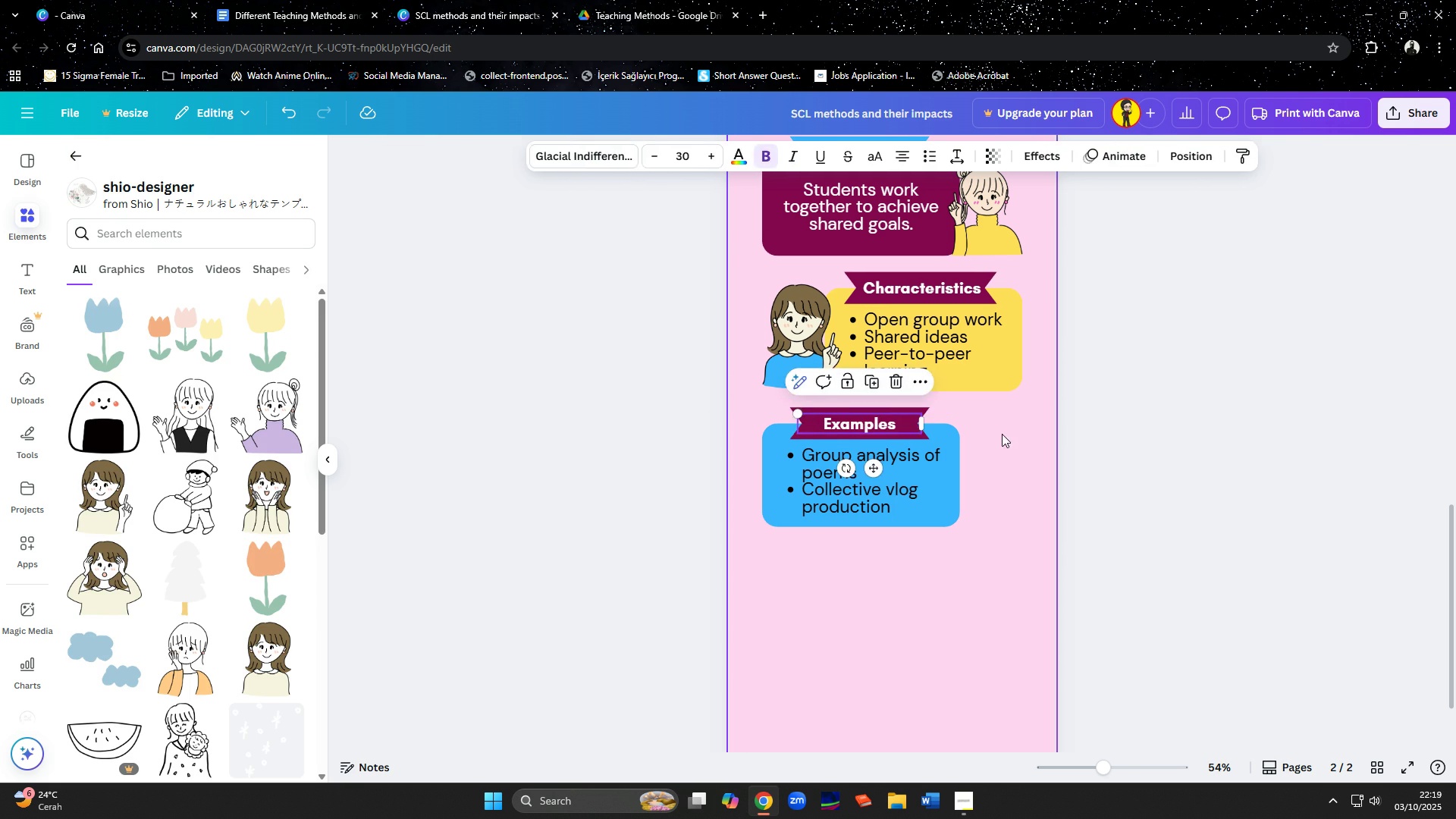 
left_click([1003, 434])
 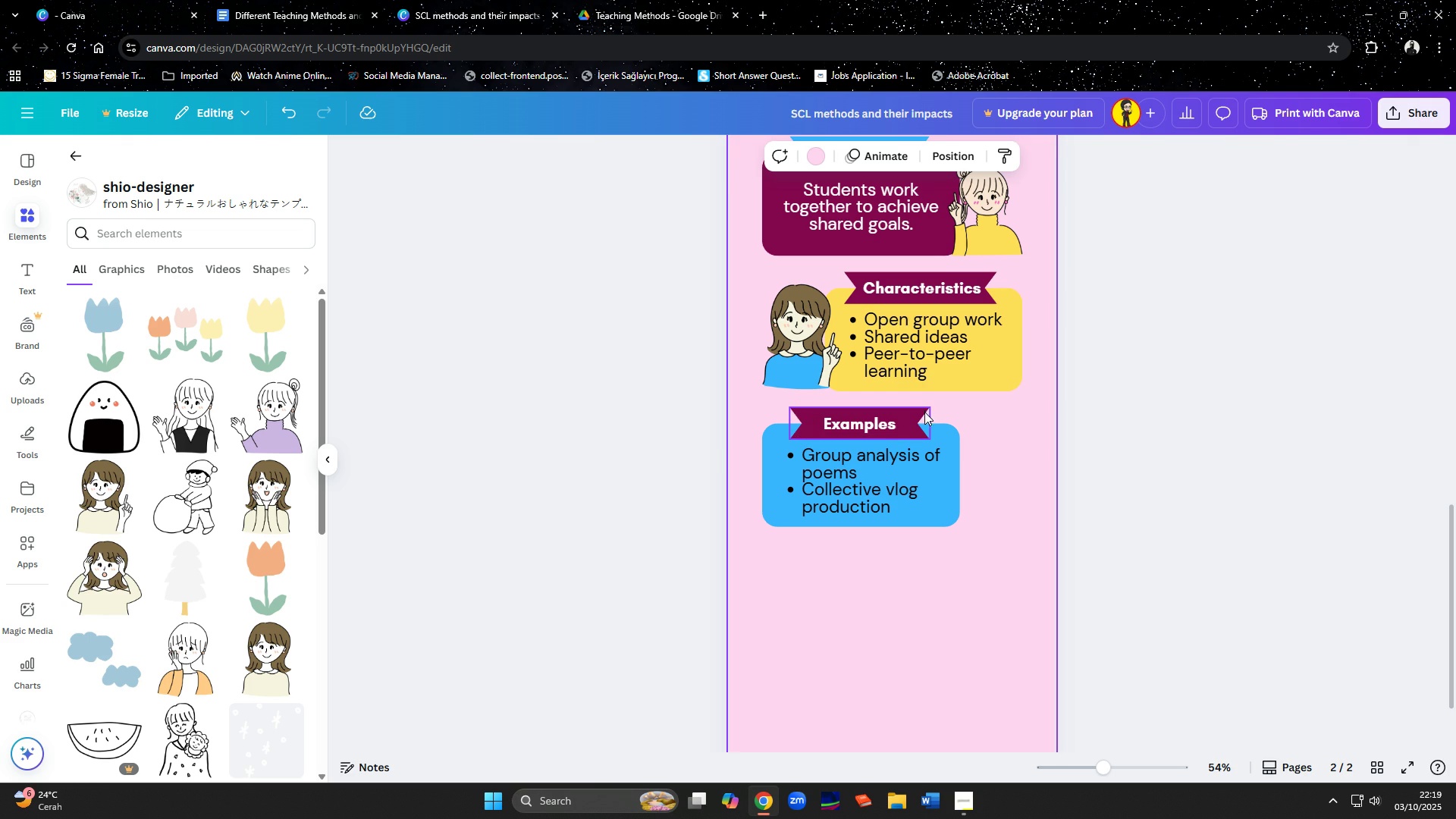 
left_click([924, 412])
 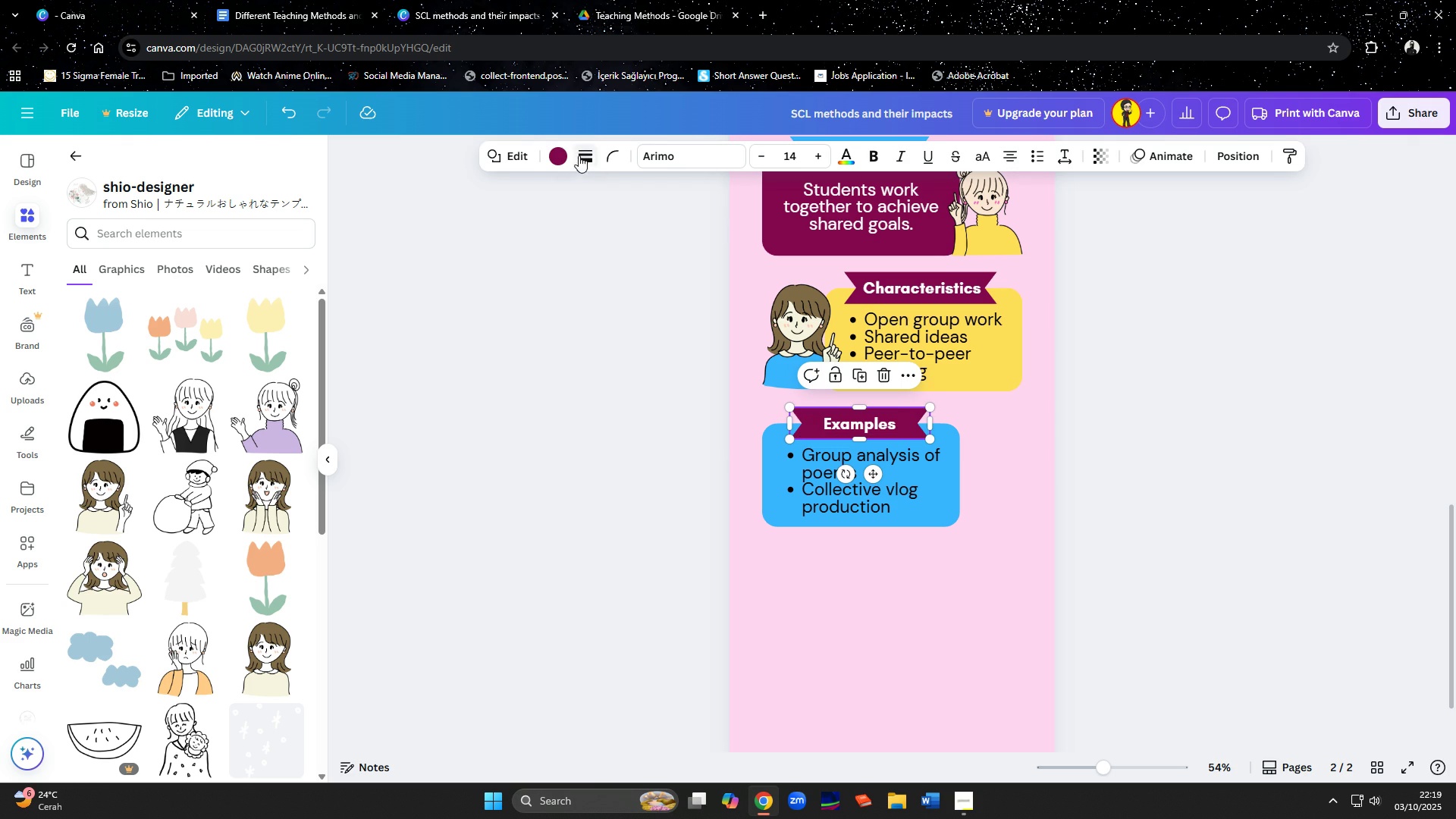 
left_click([565, 153])
 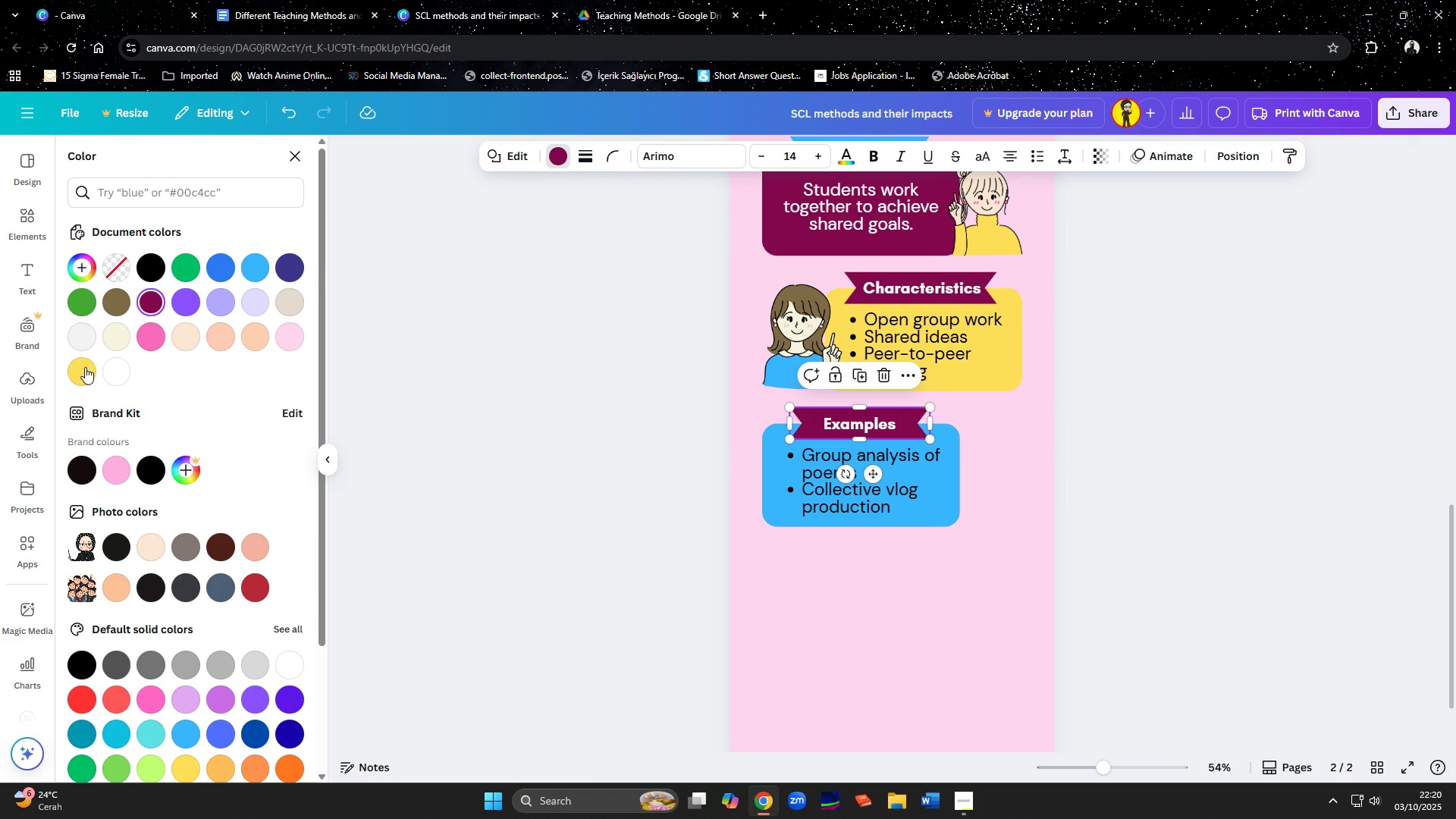 
left_click([75, 372])
 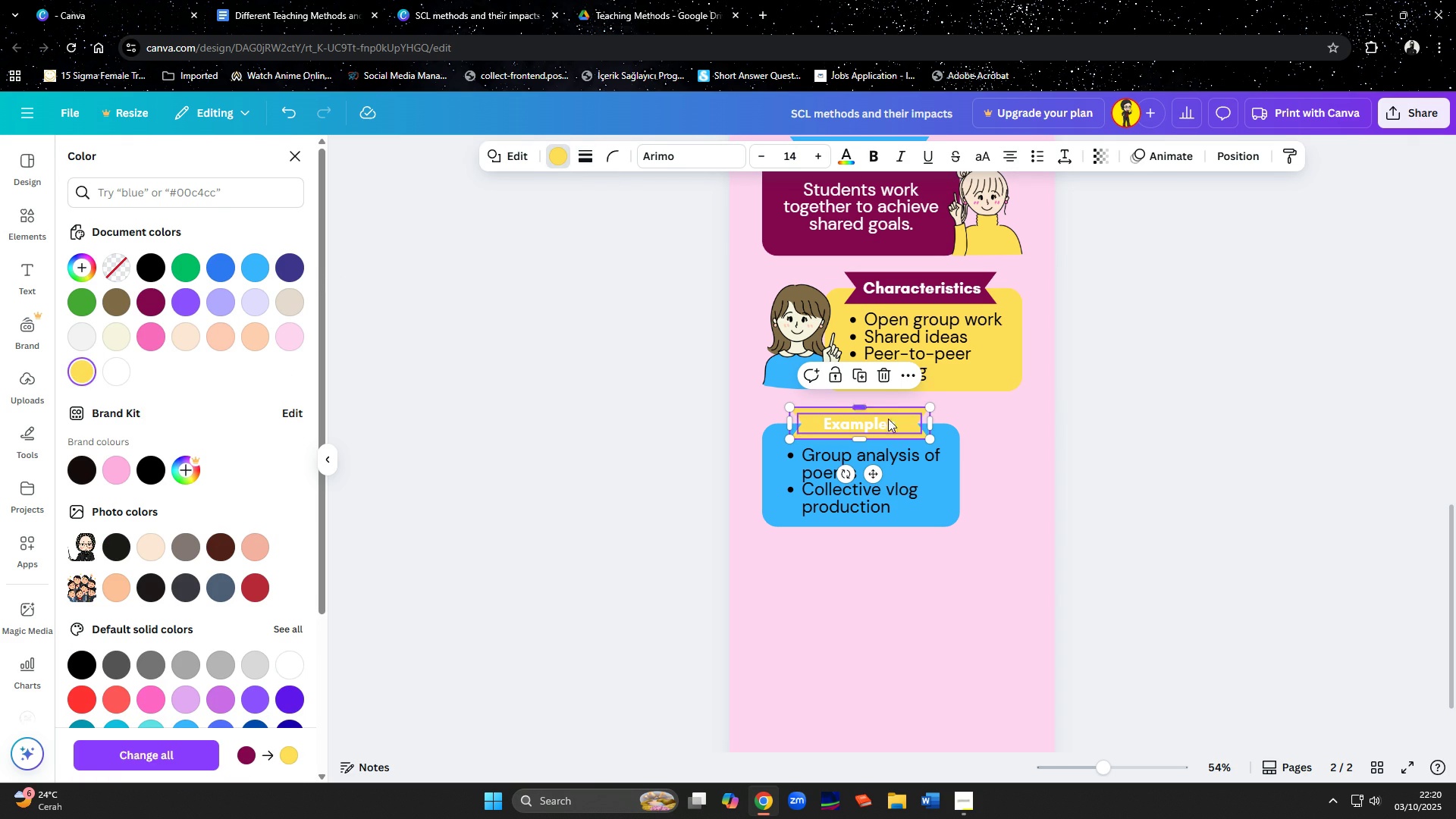 
left_click([888, 428])
 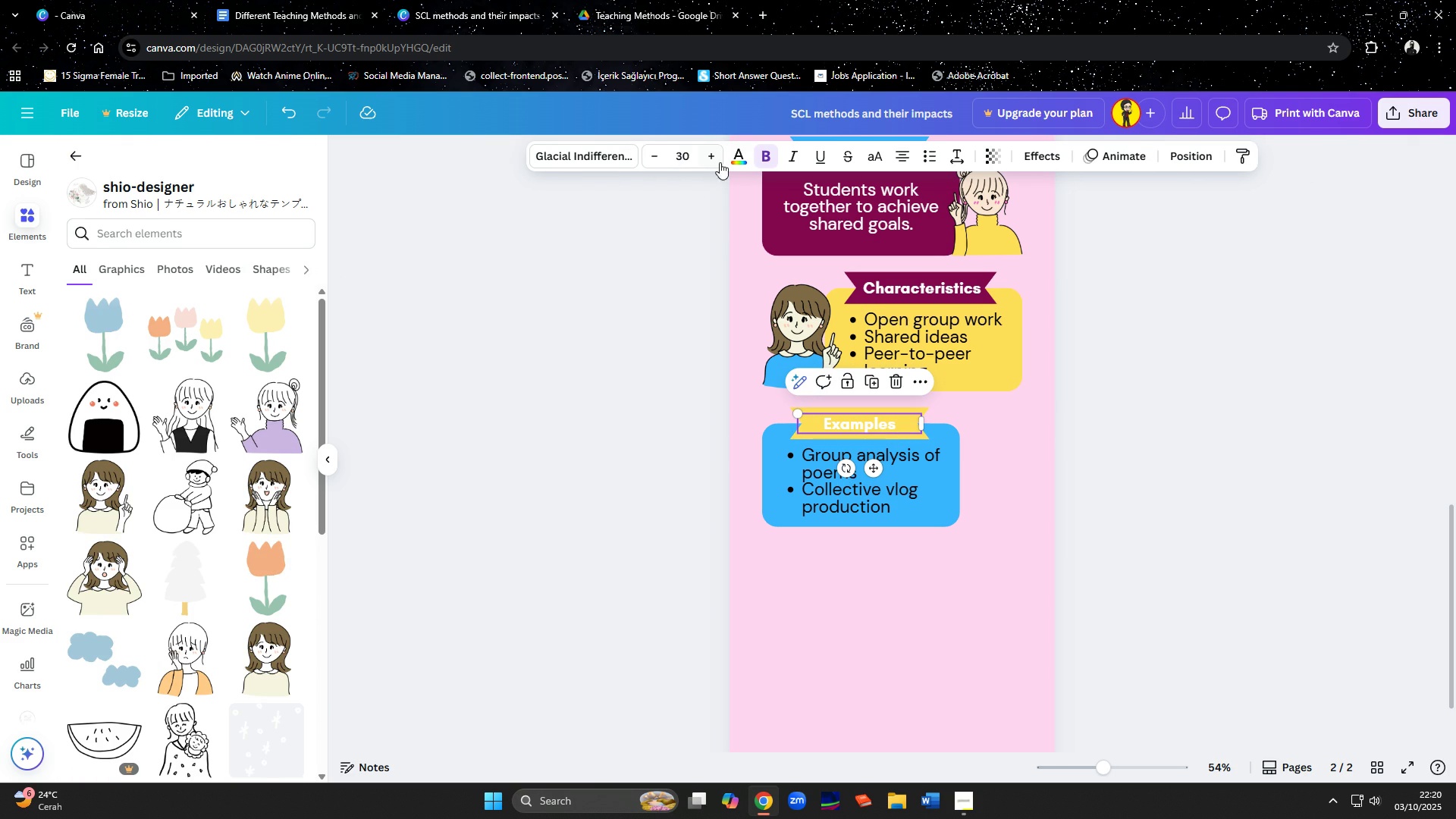 
left_click([739, 162])
 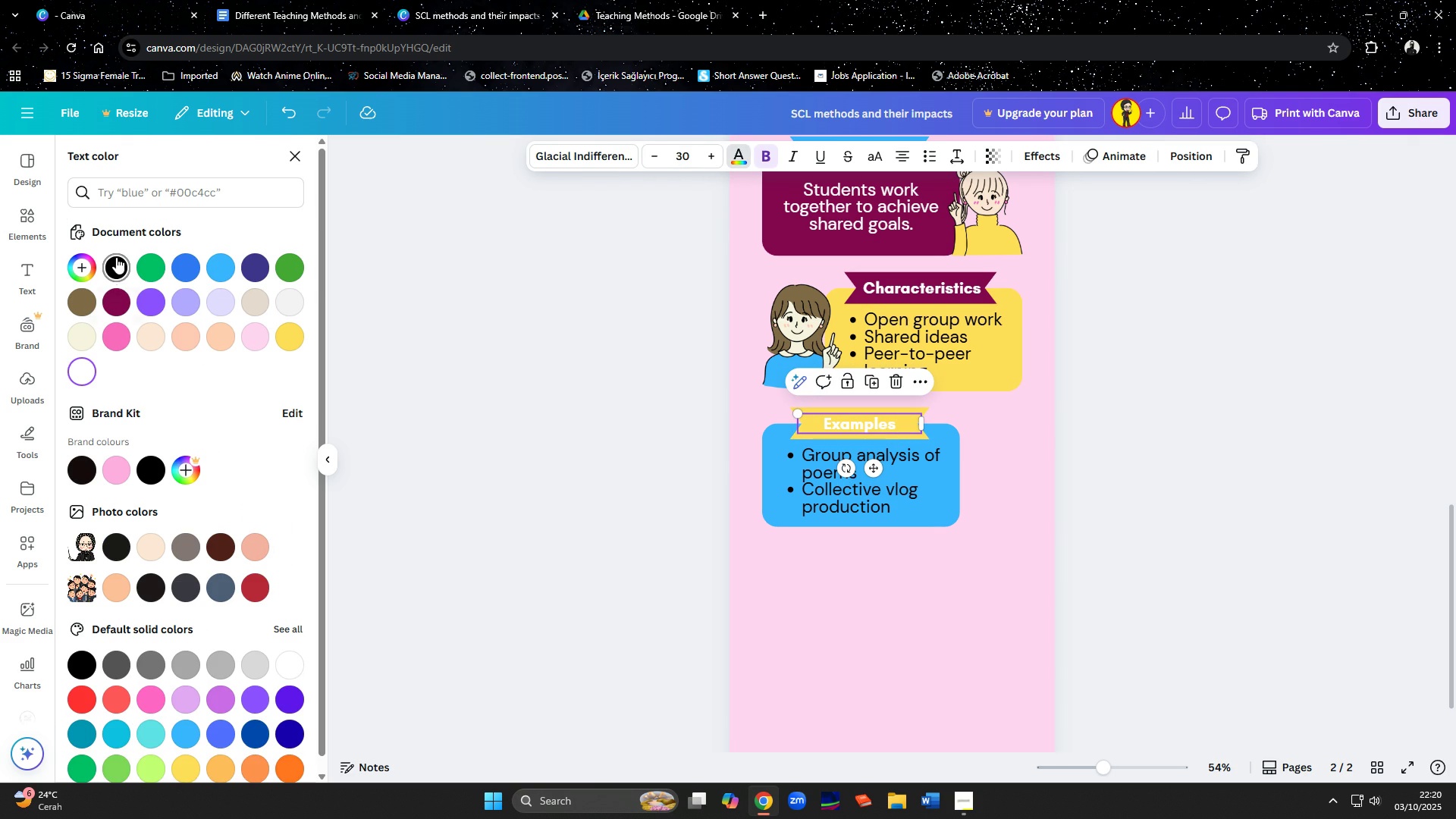 
left_click([116, 257])
 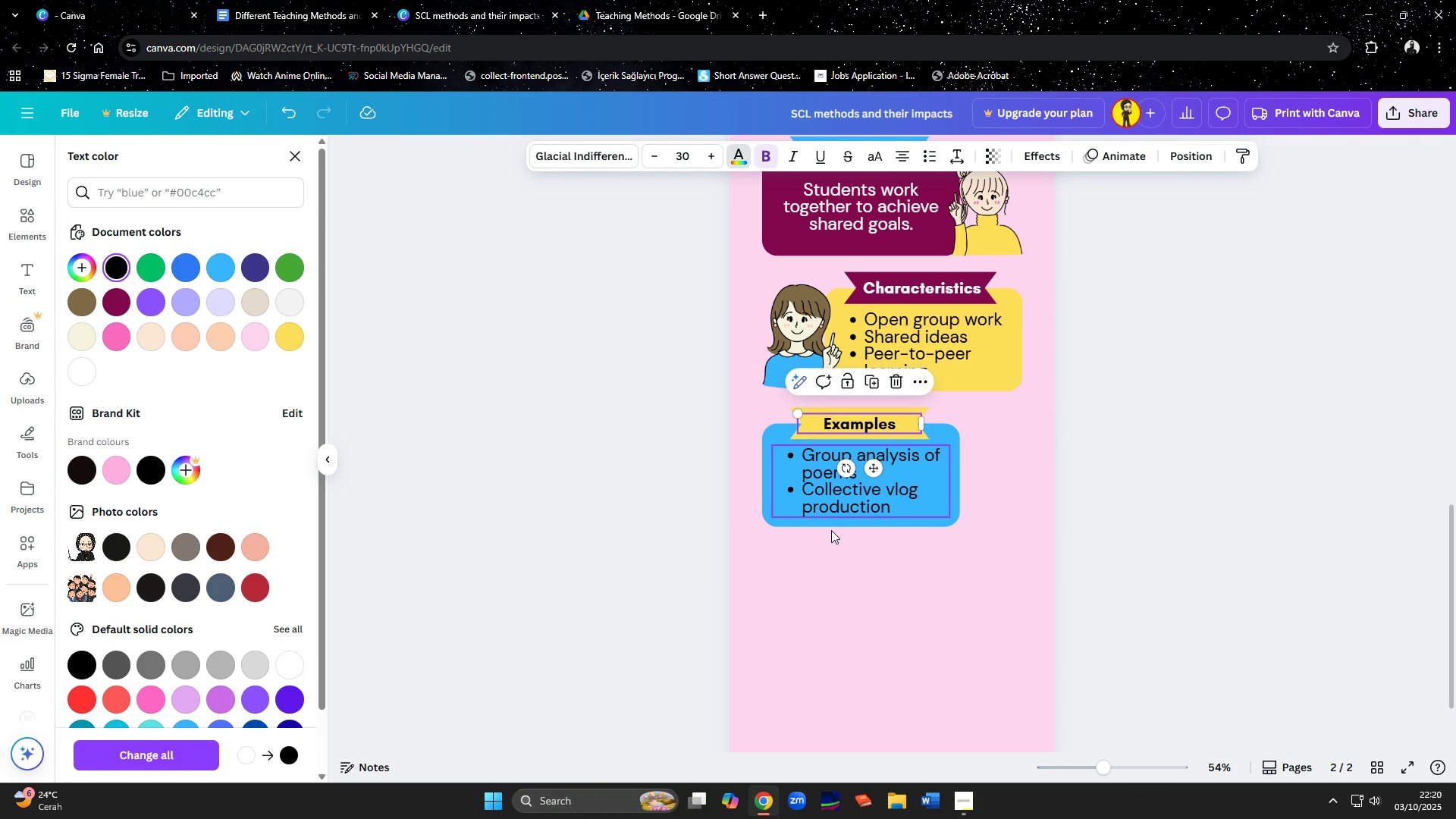 
left_click([839, 574])
 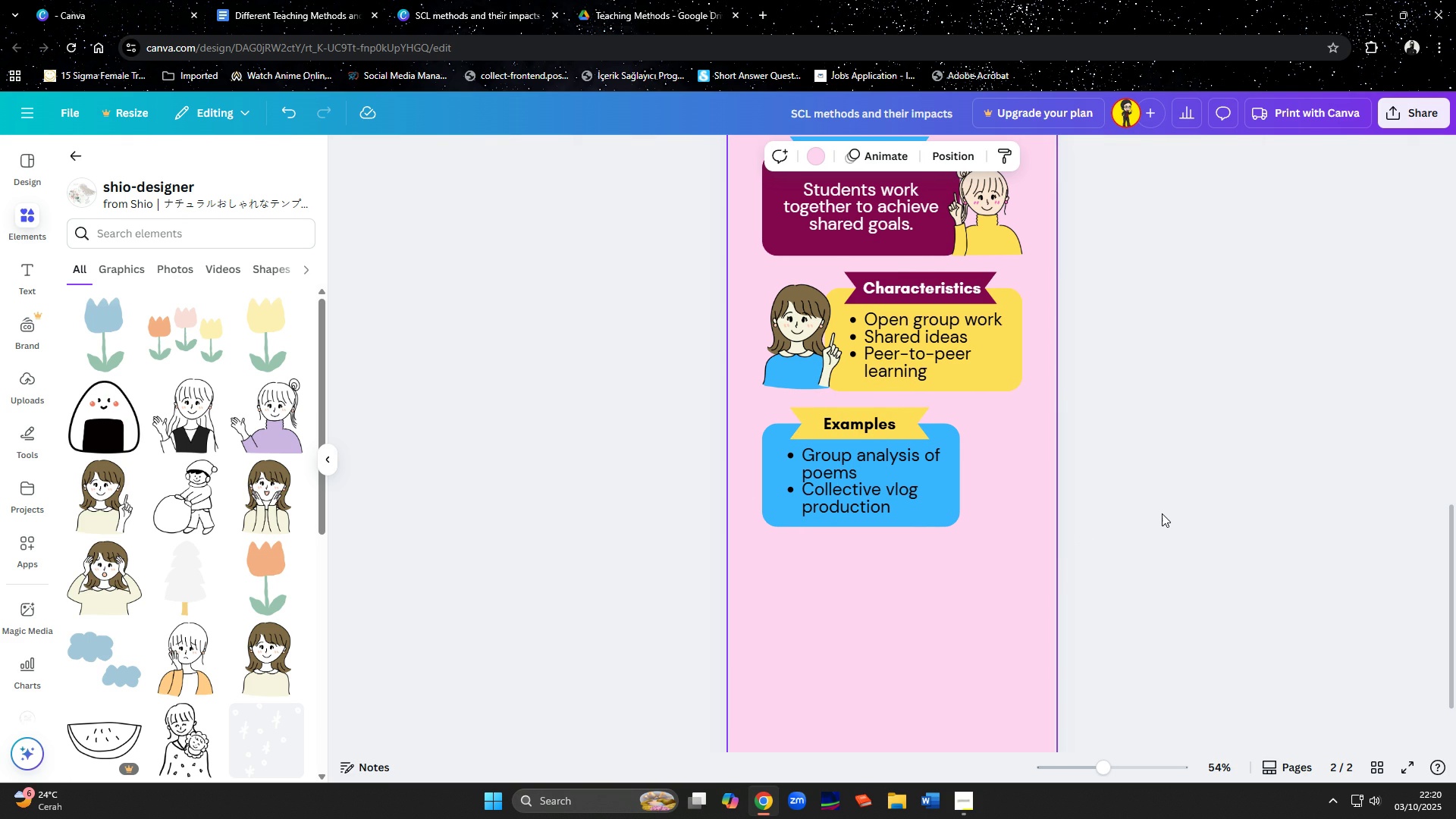 
scroll: coordinate [1162, 513], scroll_direction: up, amount: 1.0
 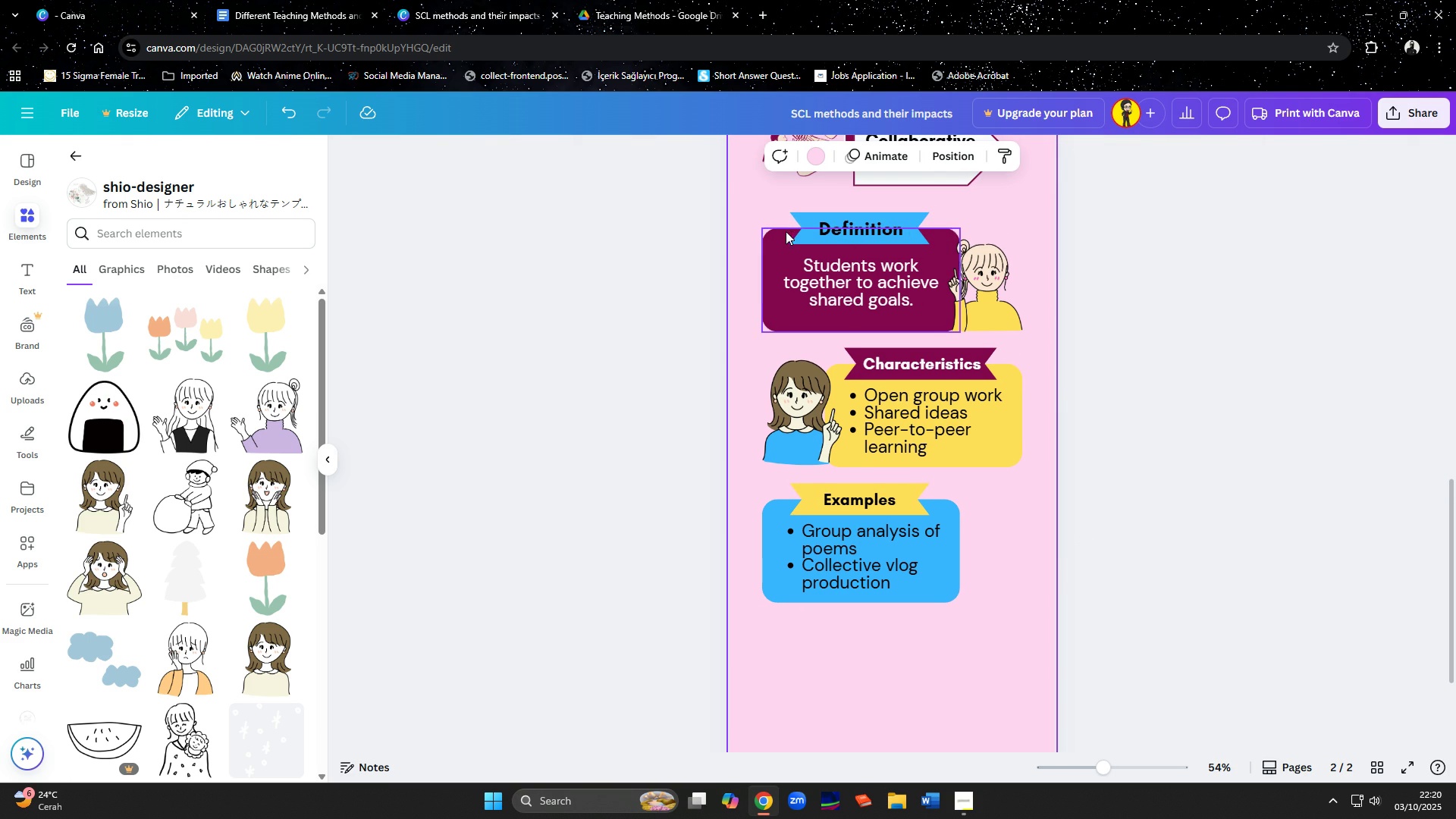 
left_click([802, 218])
 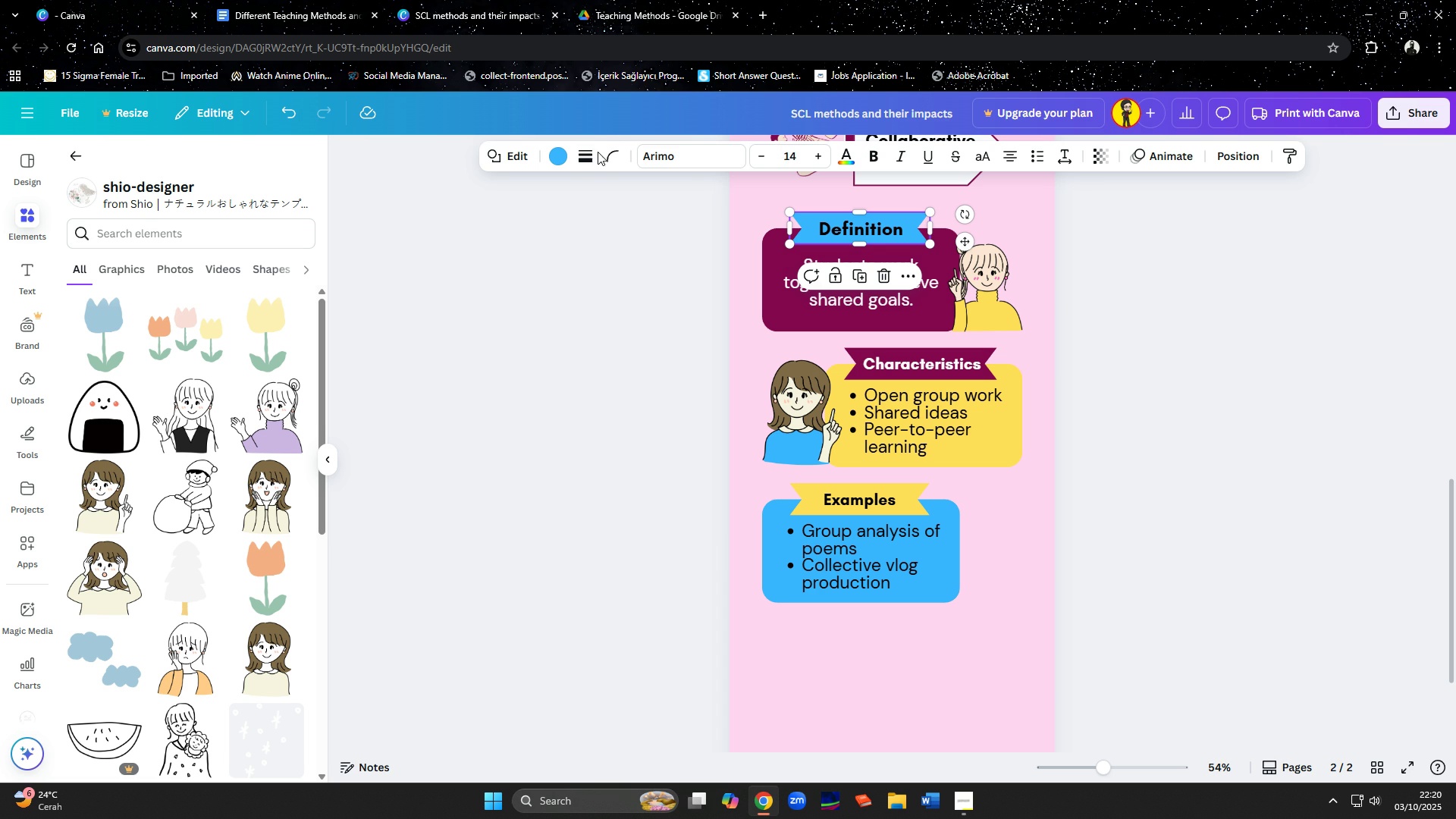 
double_click([592, 156])
 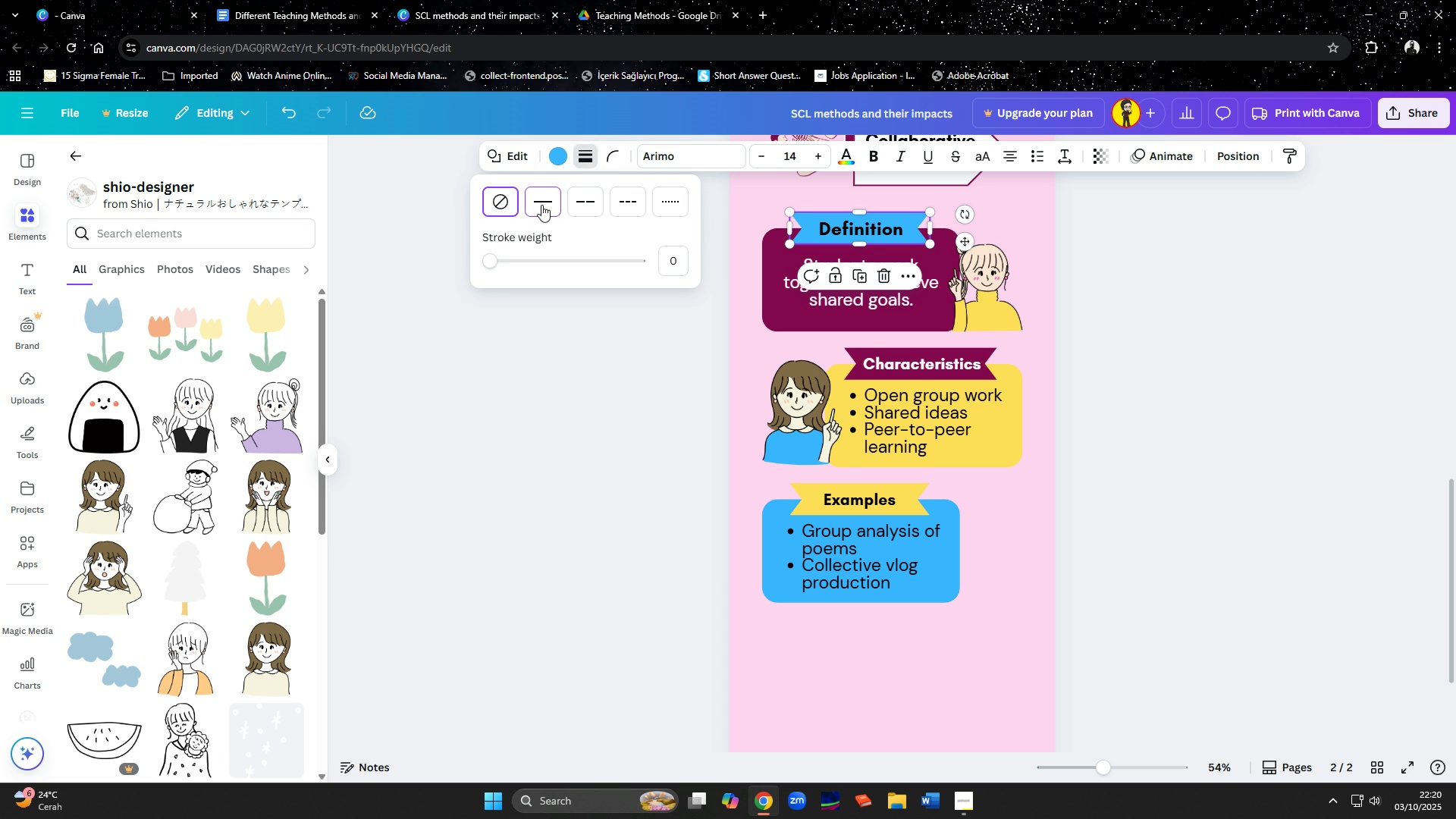 
left_click([541, 205])
 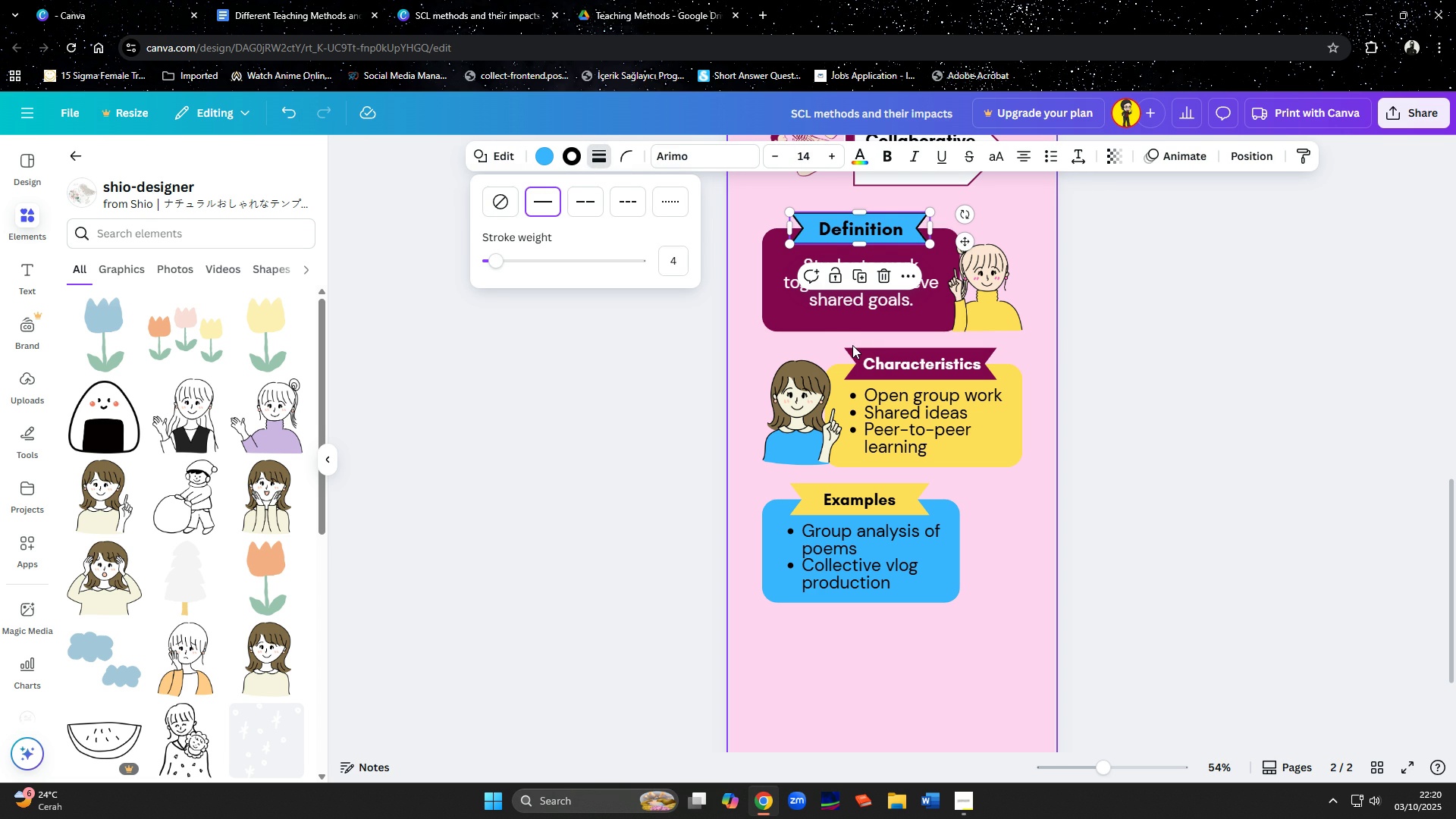 
left_click([852, 351])
 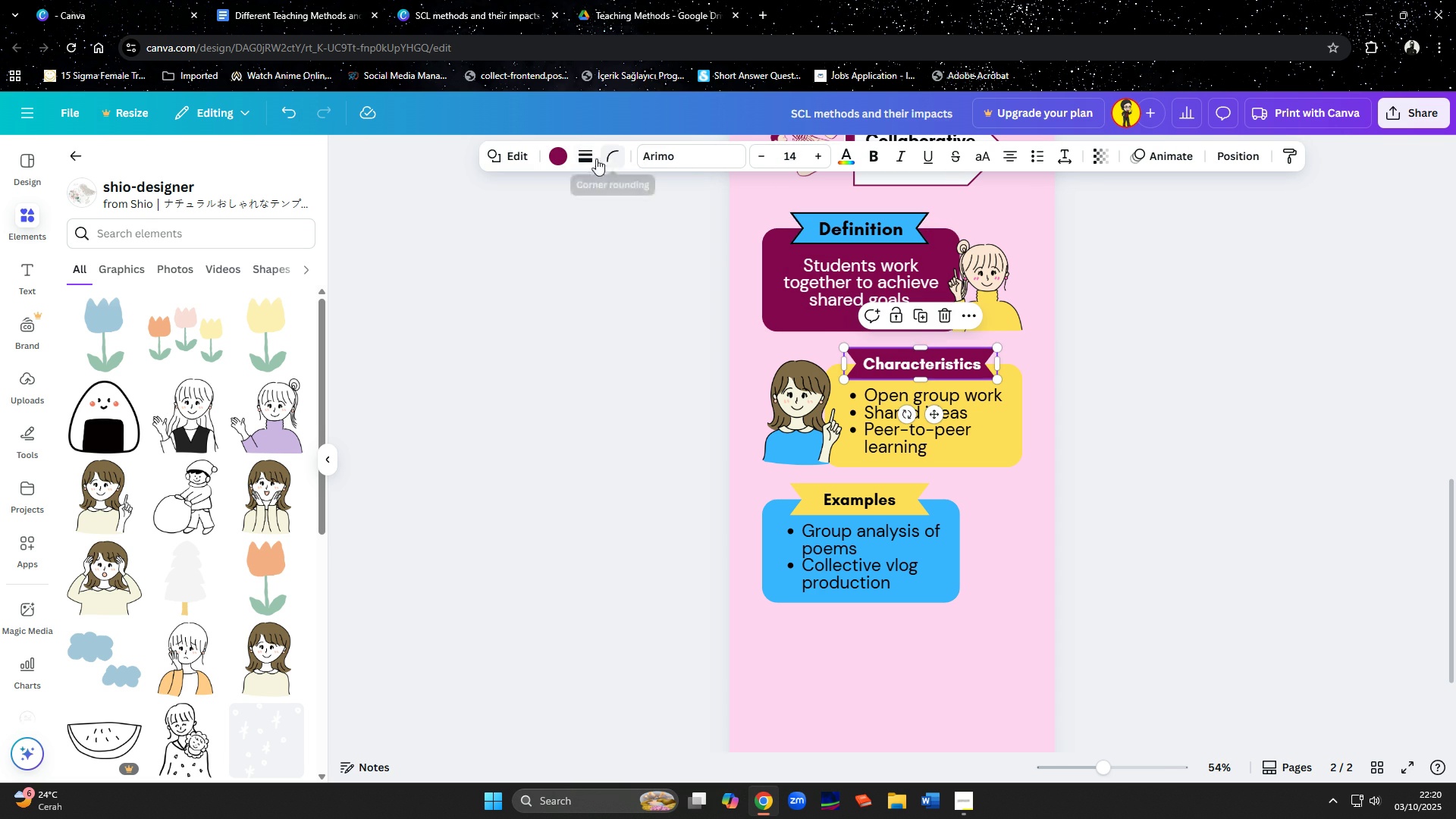 
left_click([590, 155])
 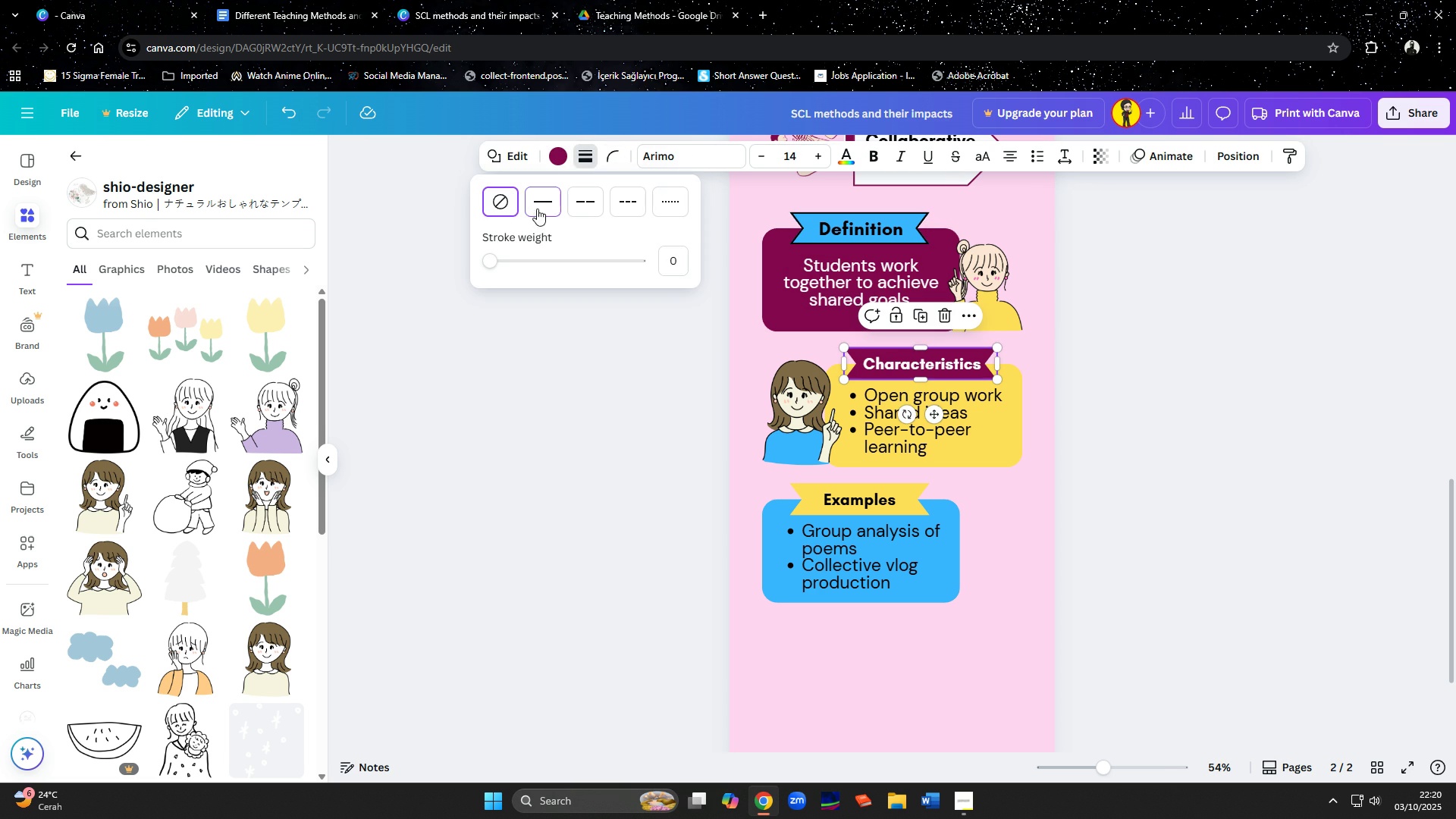 
left_click([537, 209])
 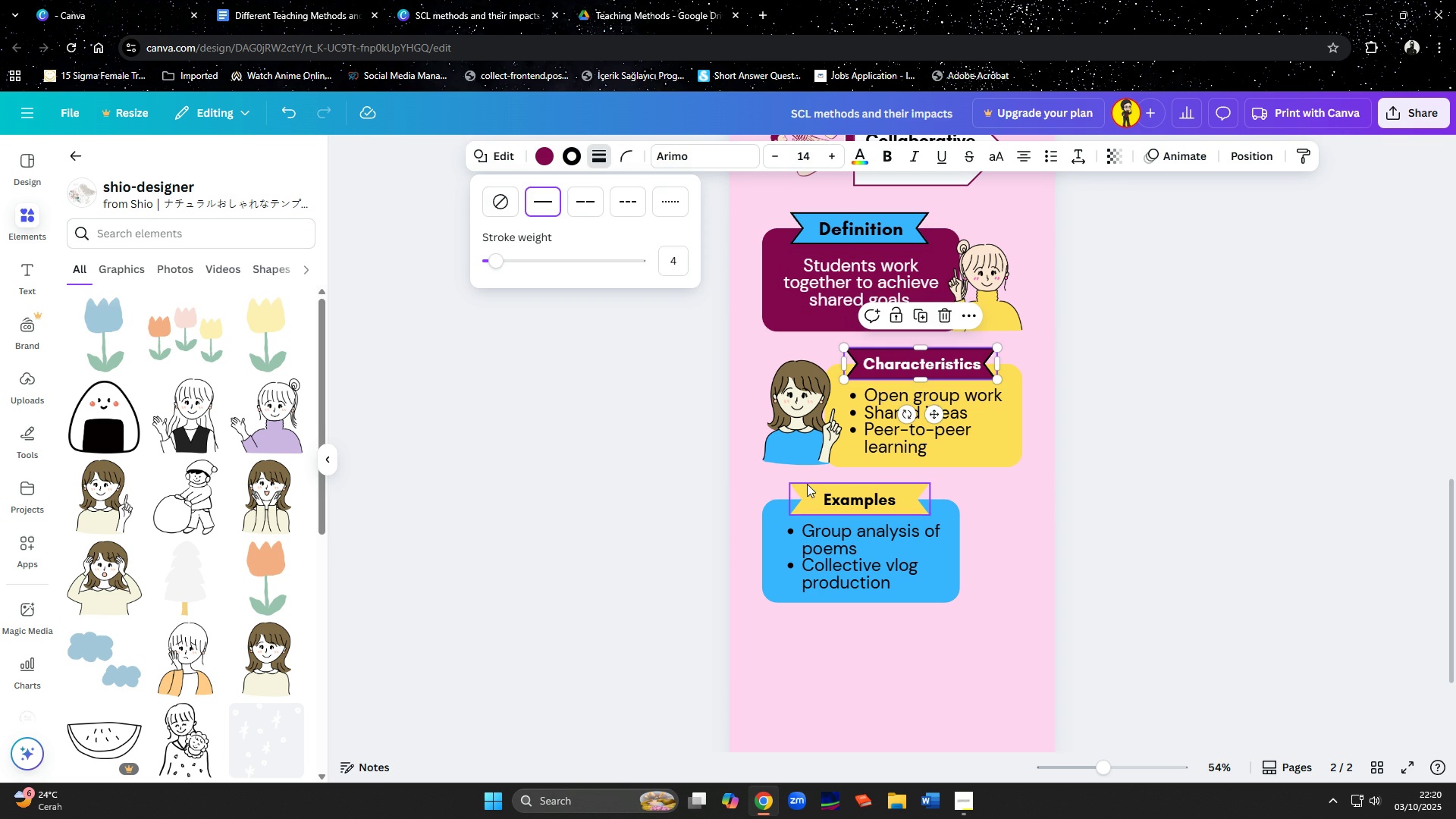 
left_click([805, 485])
 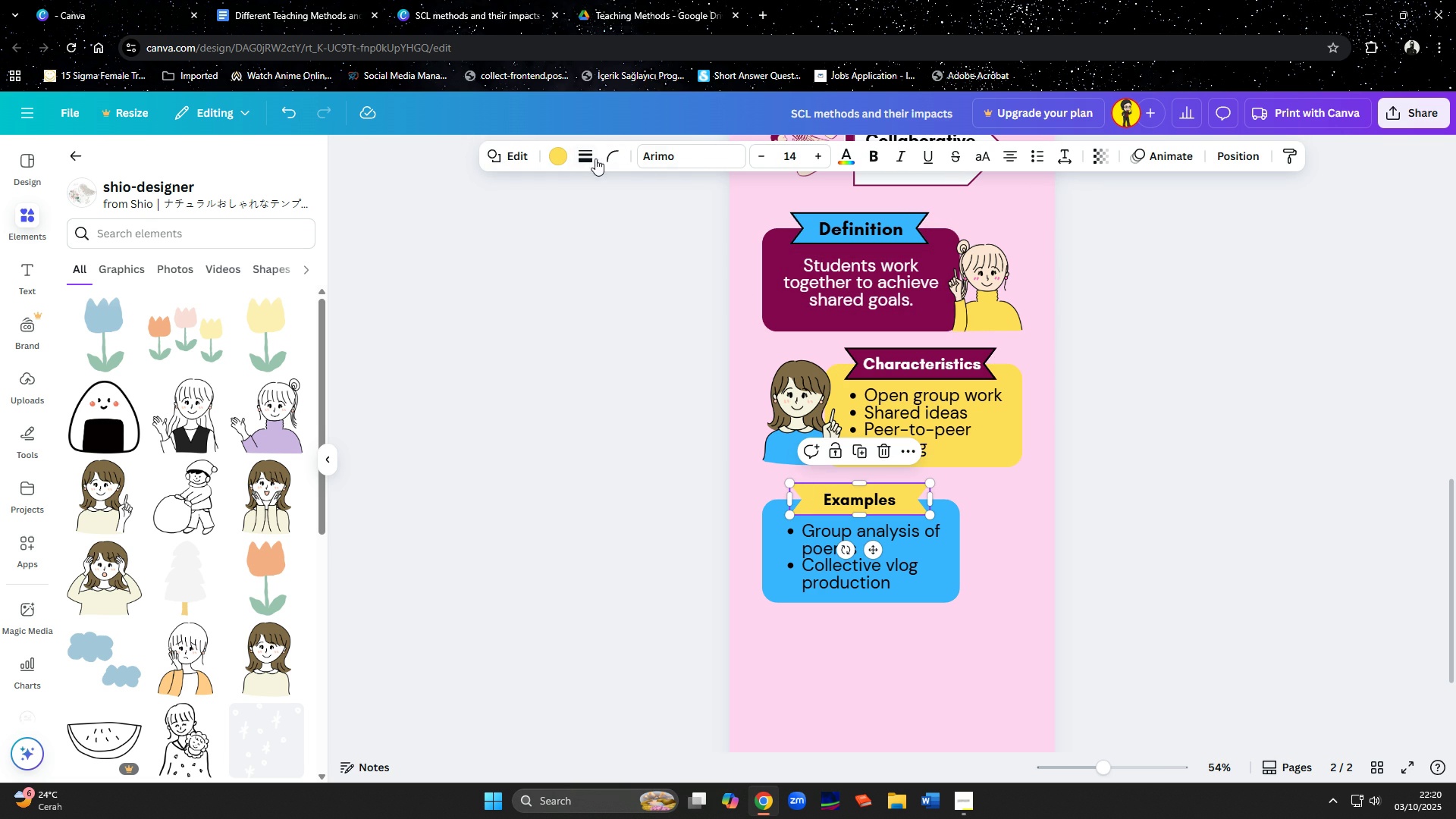 
double_click([589, 155])
 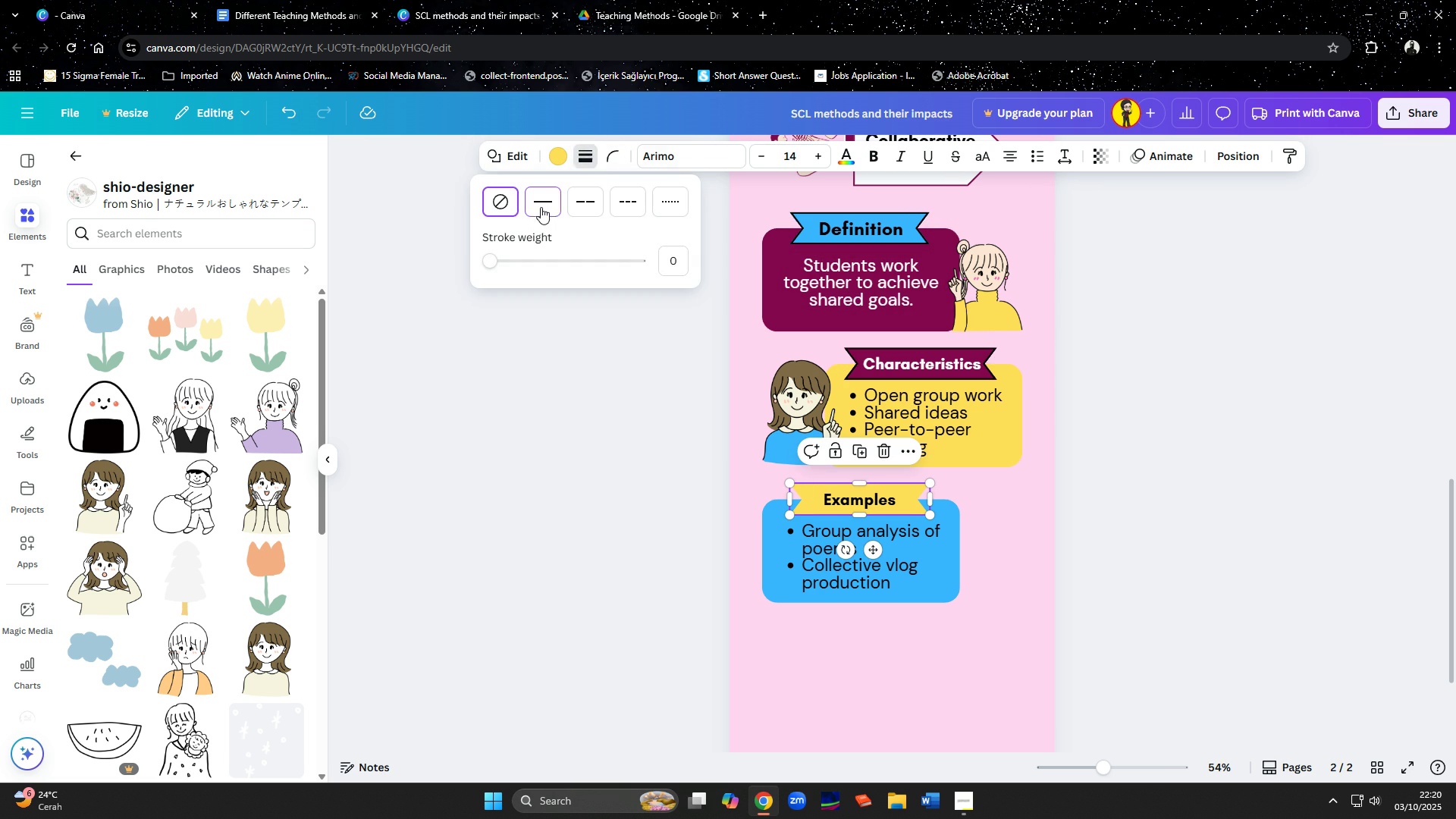 
triple_click([541, 207])
 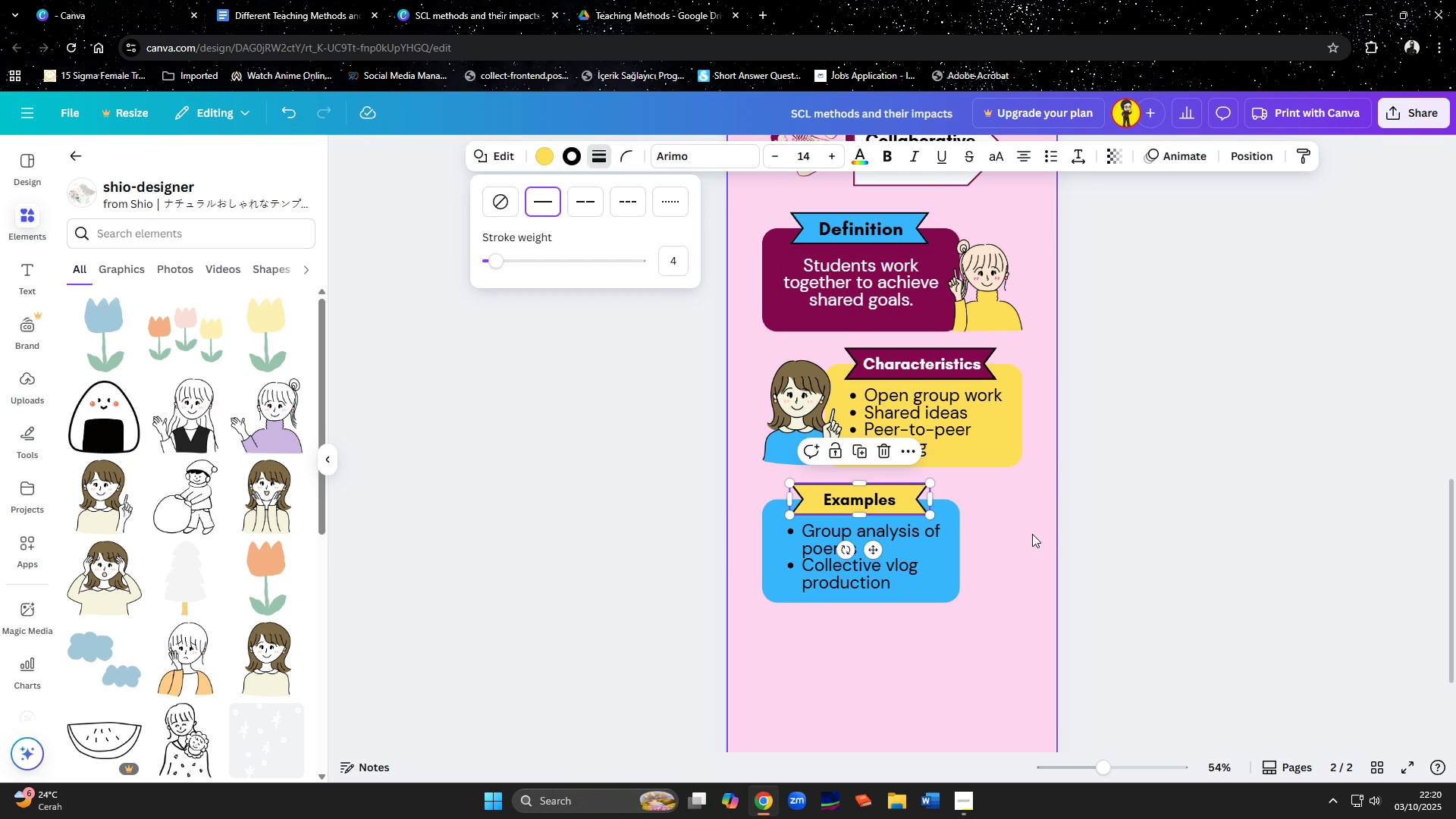 
left_click([1032, 534])
 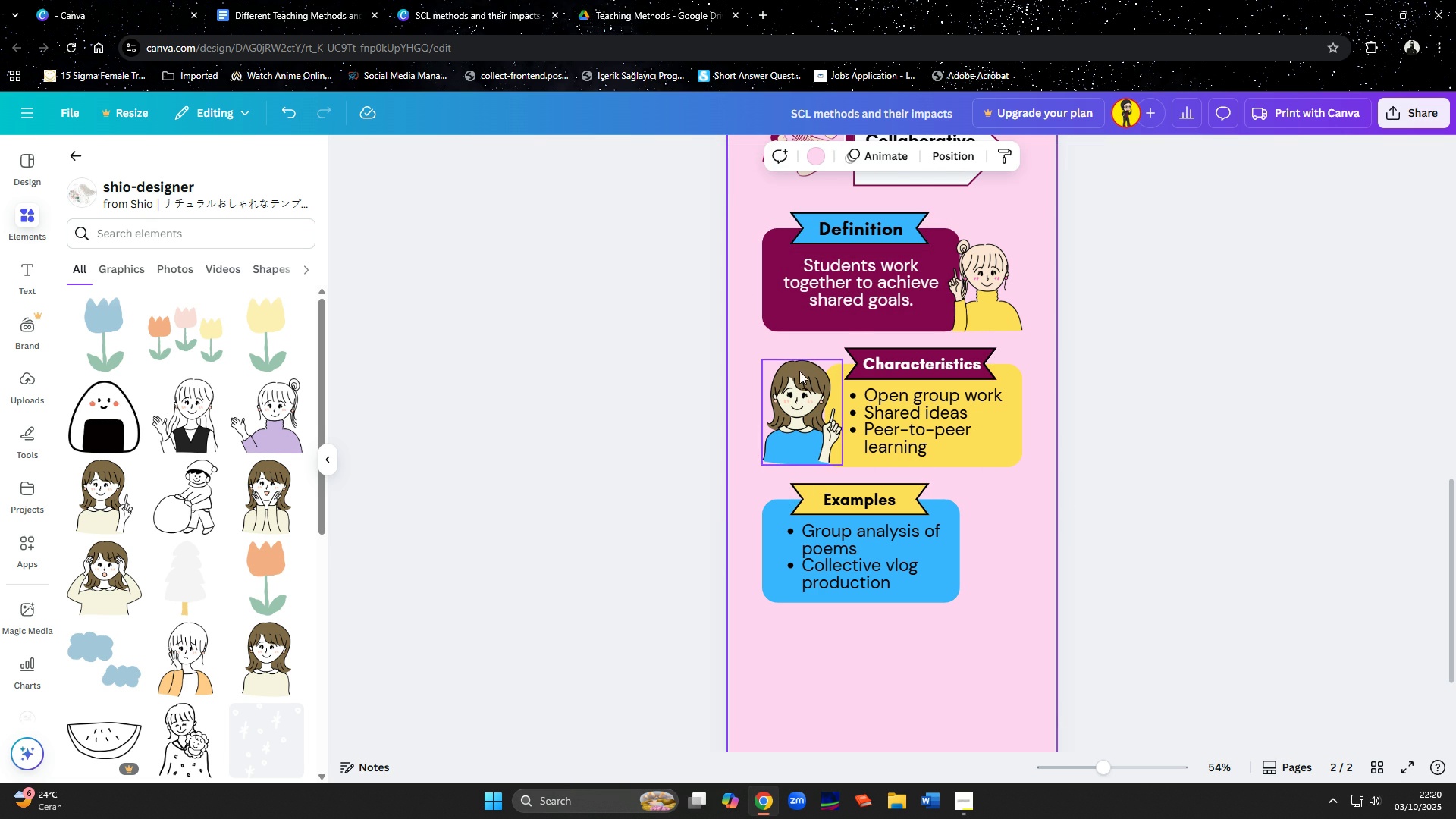 
left_click([776, 322])
 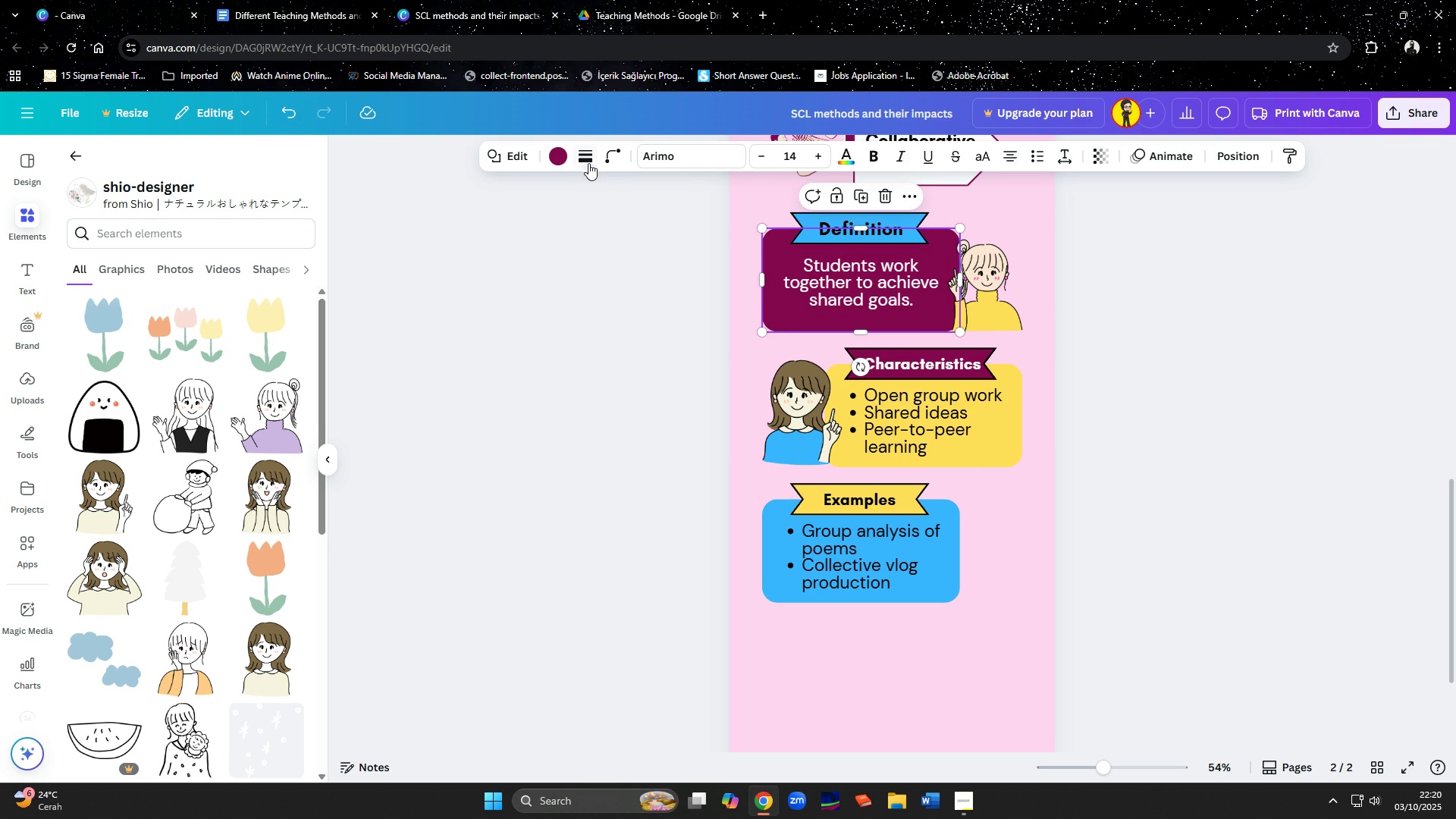 
left_click([588, 162])
 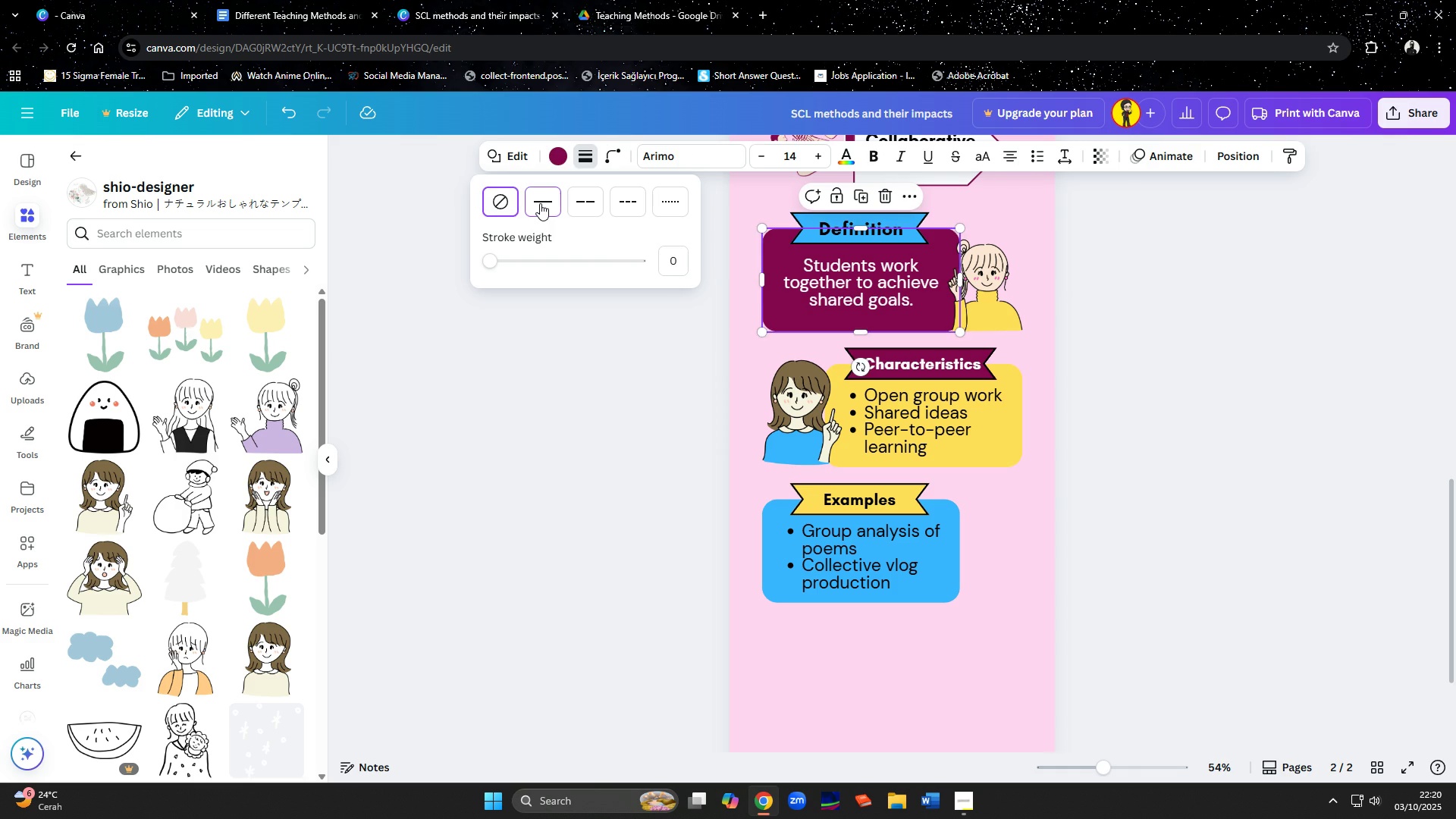 
left_click([540, 203])
 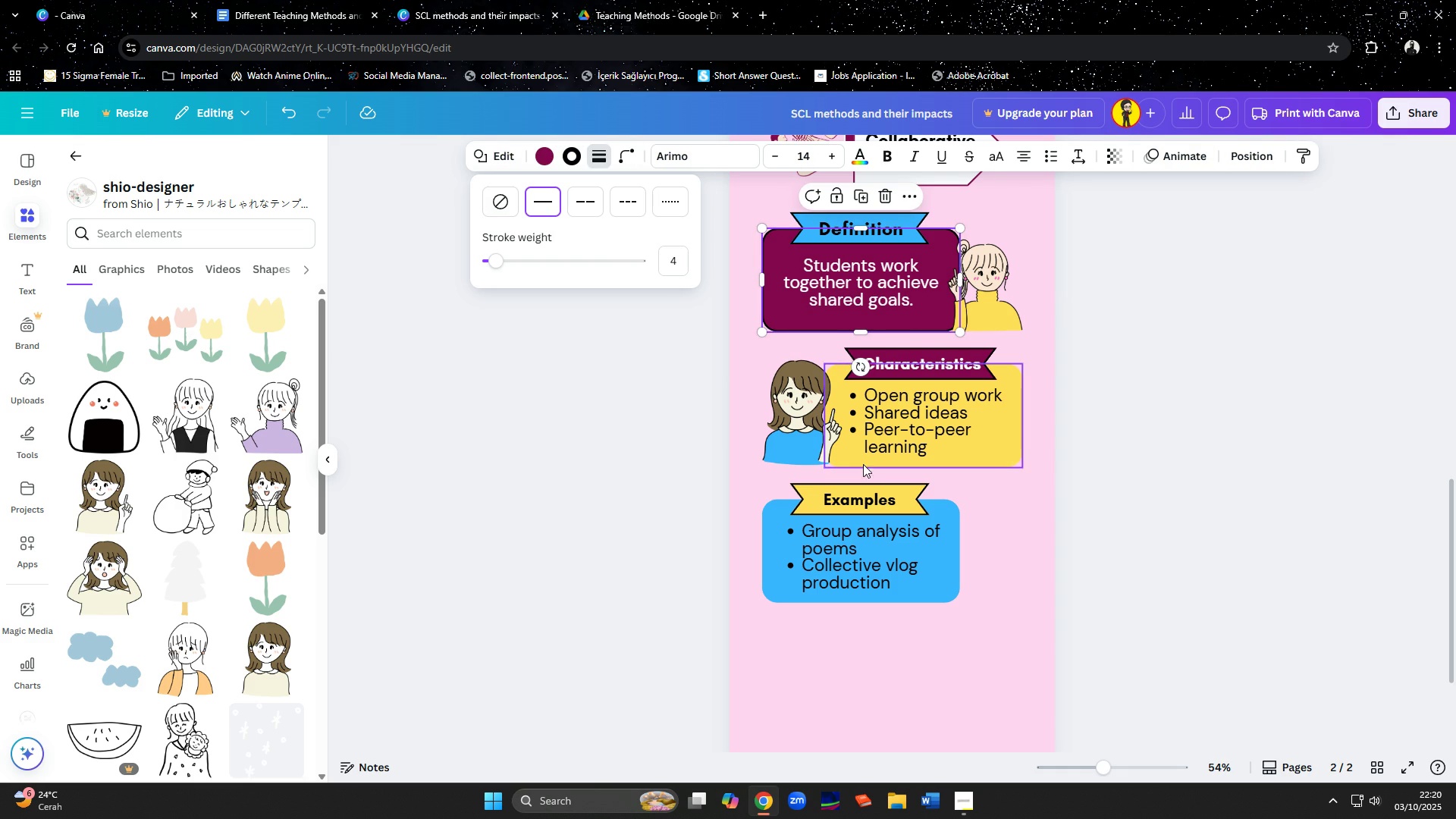 
left_click([863, 463])
 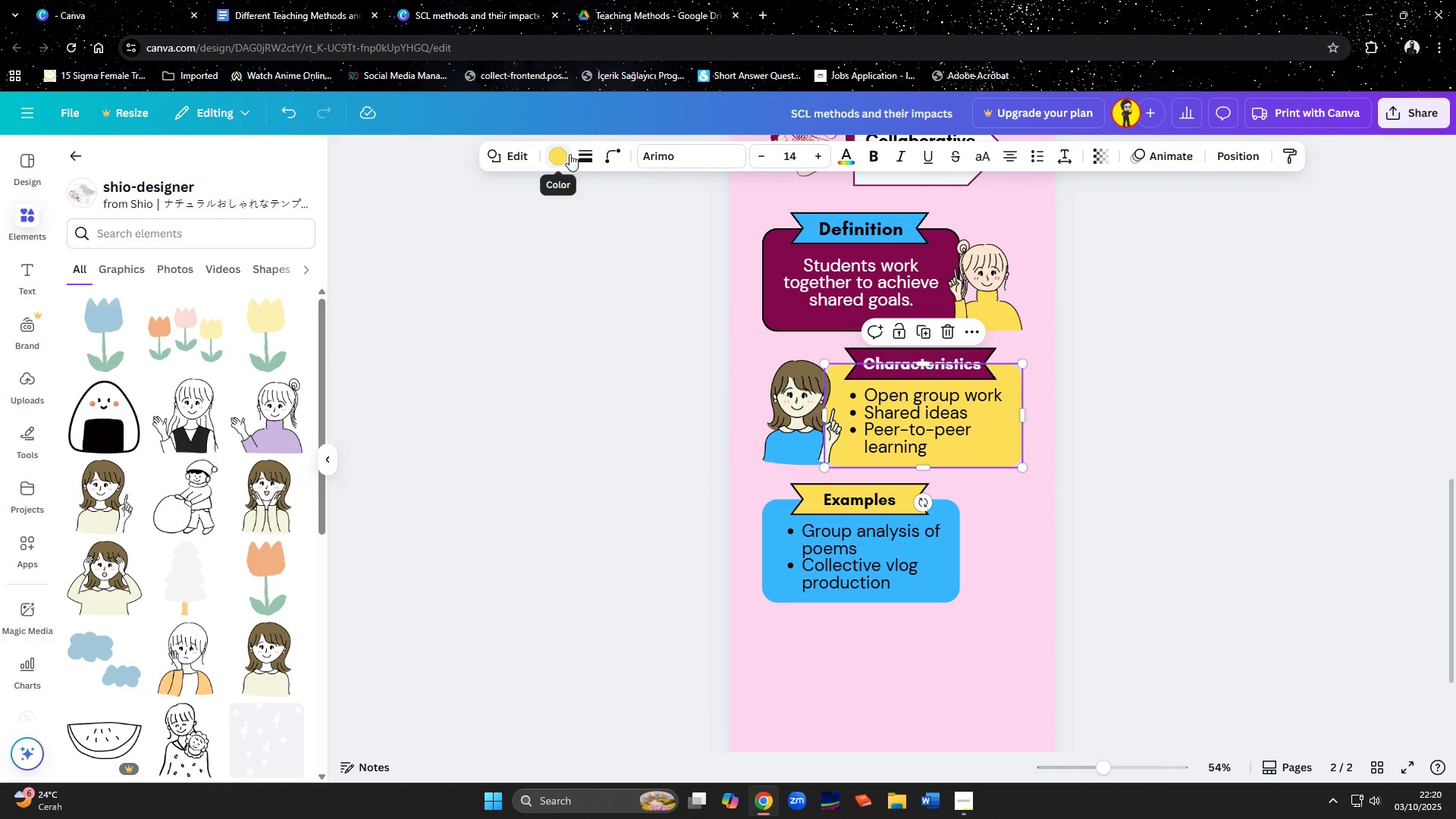 
left_click([582, 155])
 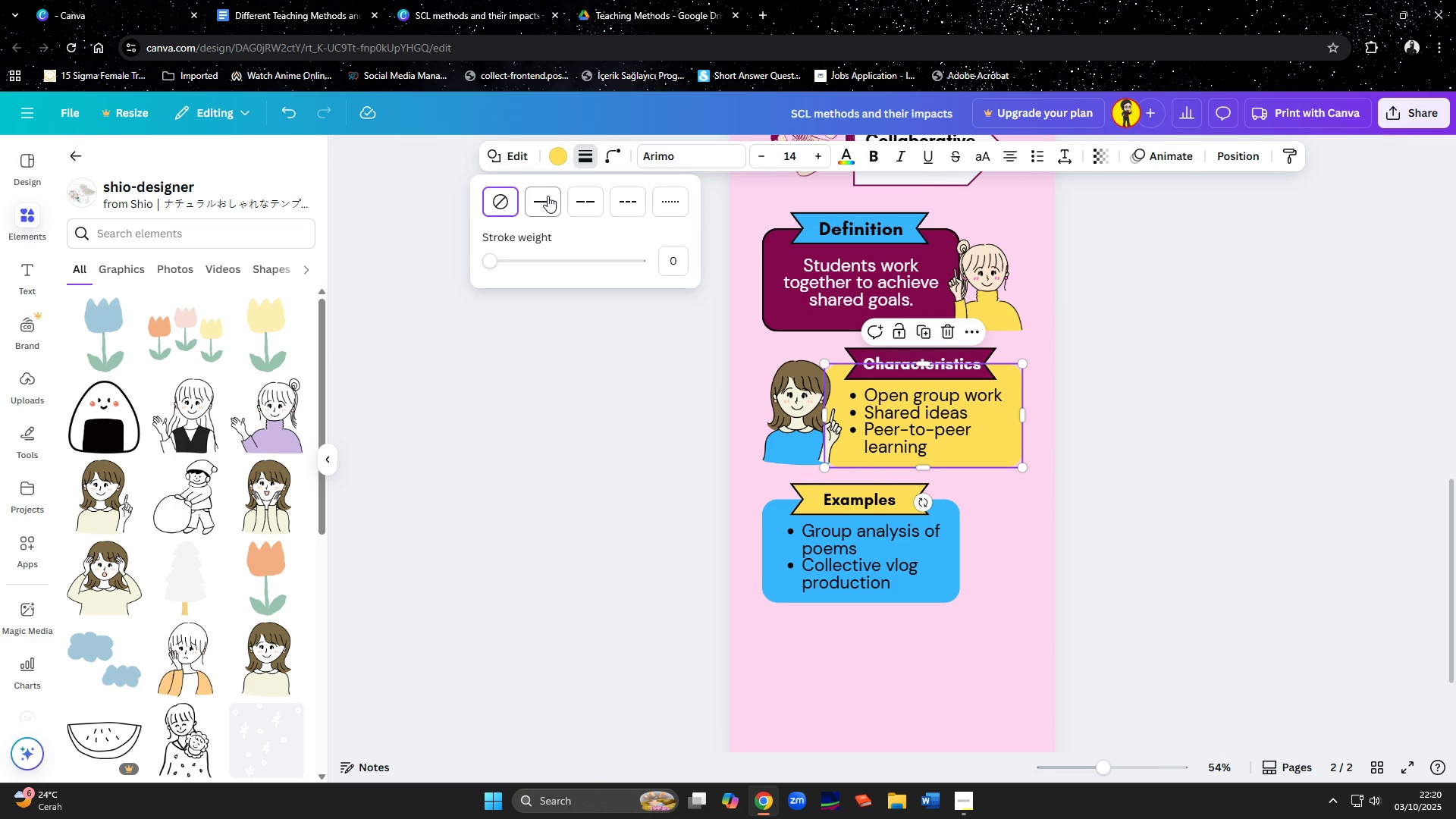 
left_click([548, 196])
 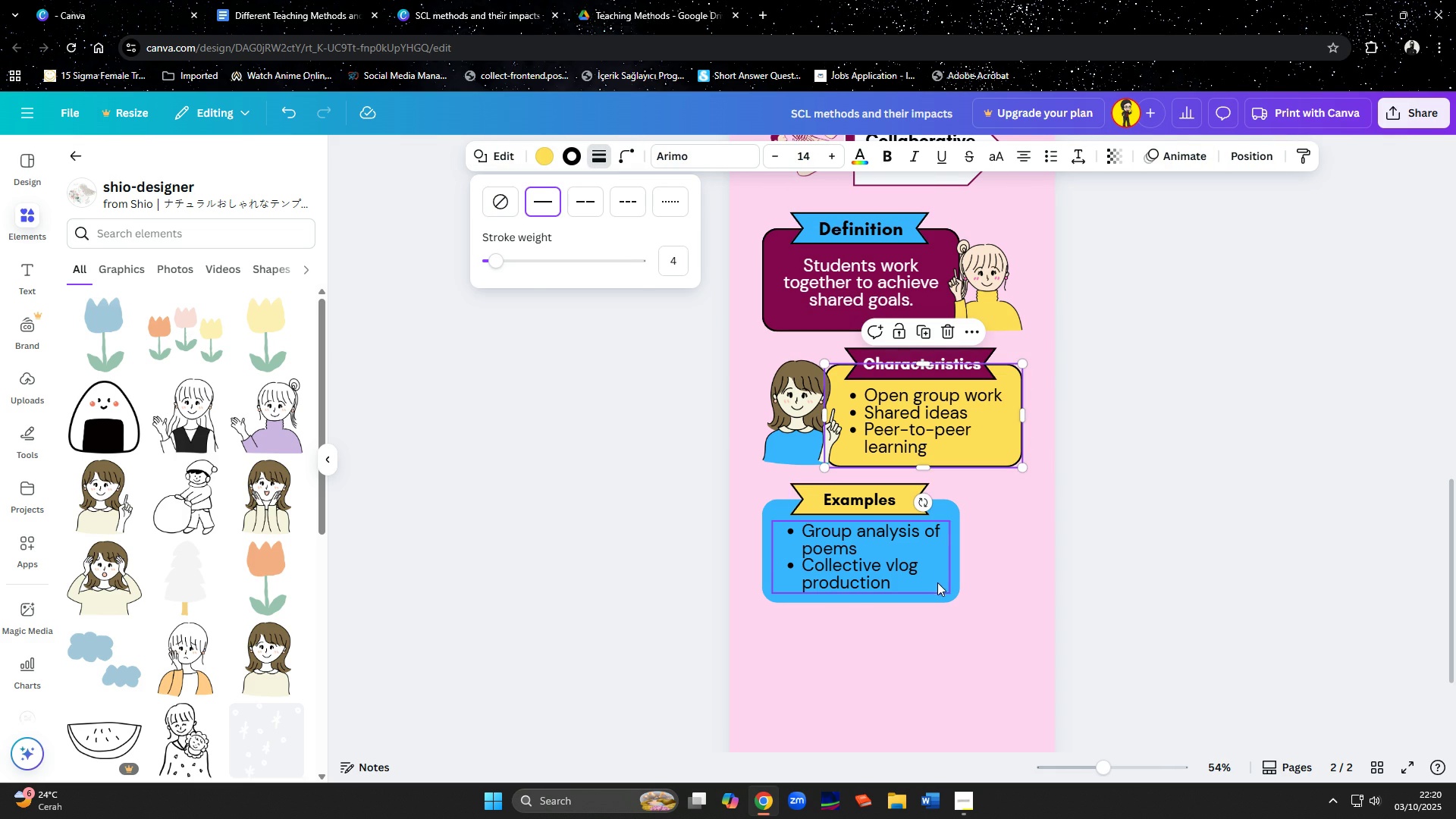 
left_click([938, 582])
 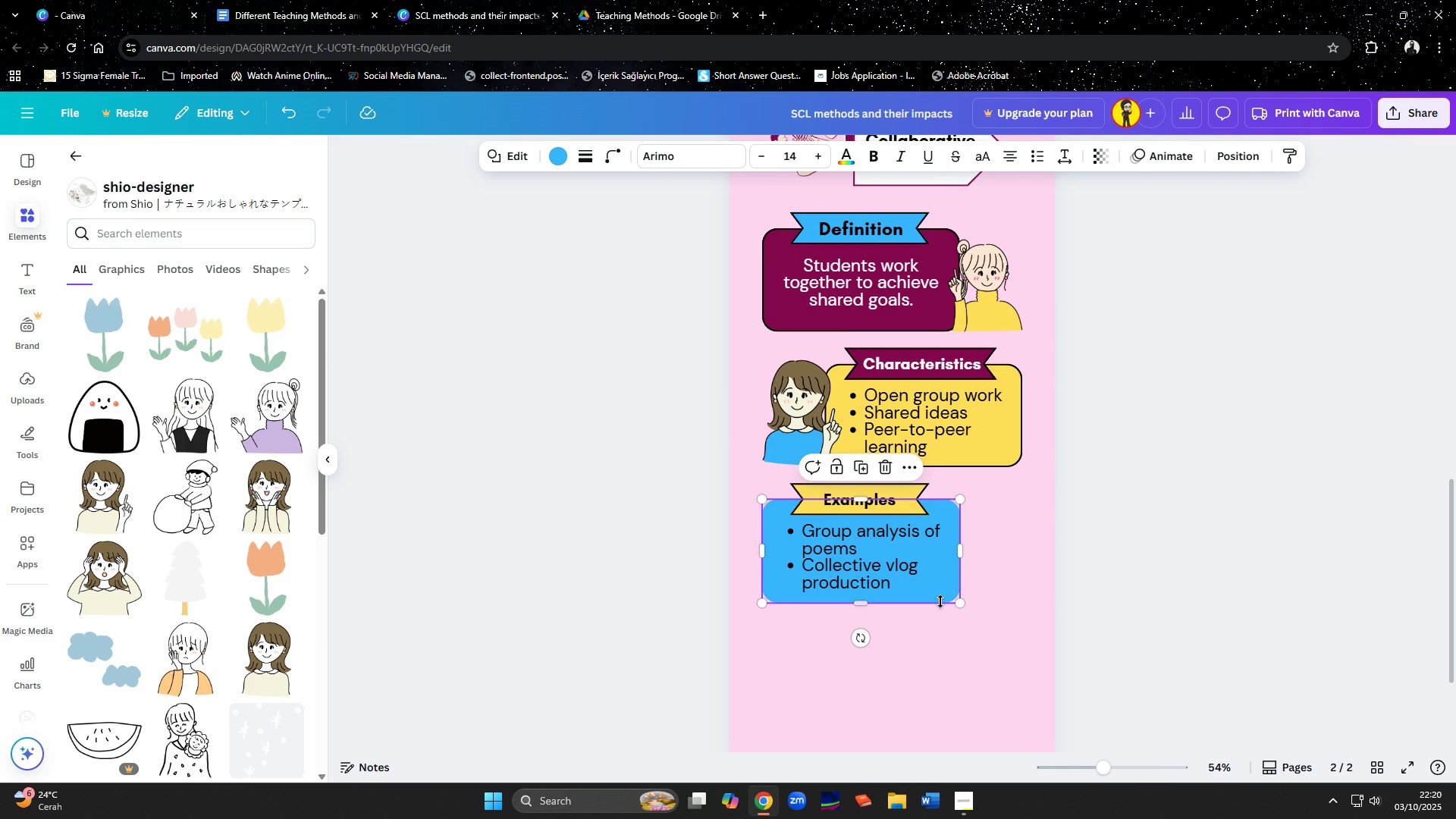 
left_click([940, 601])
 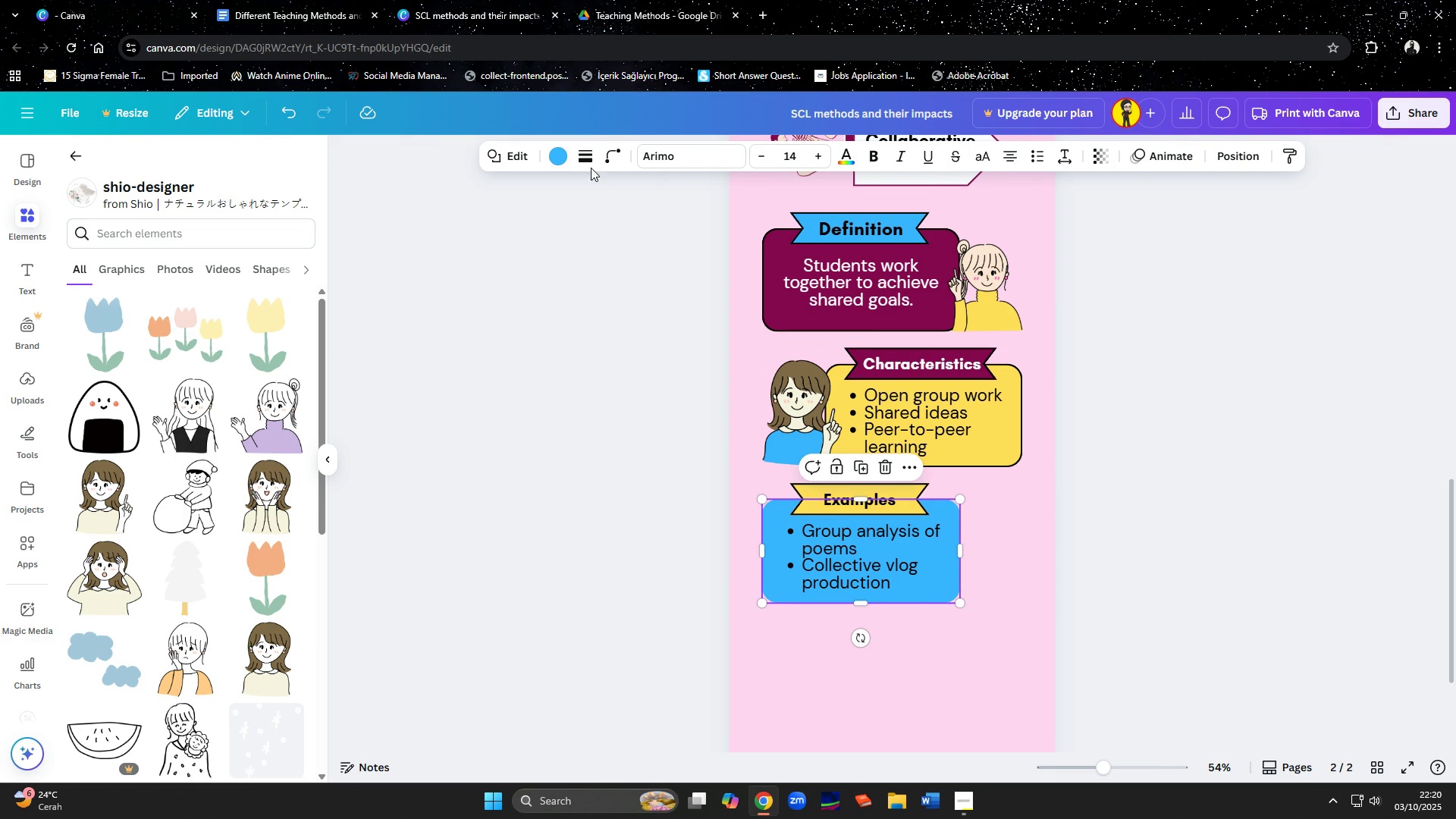 
left_click([586, 157])
 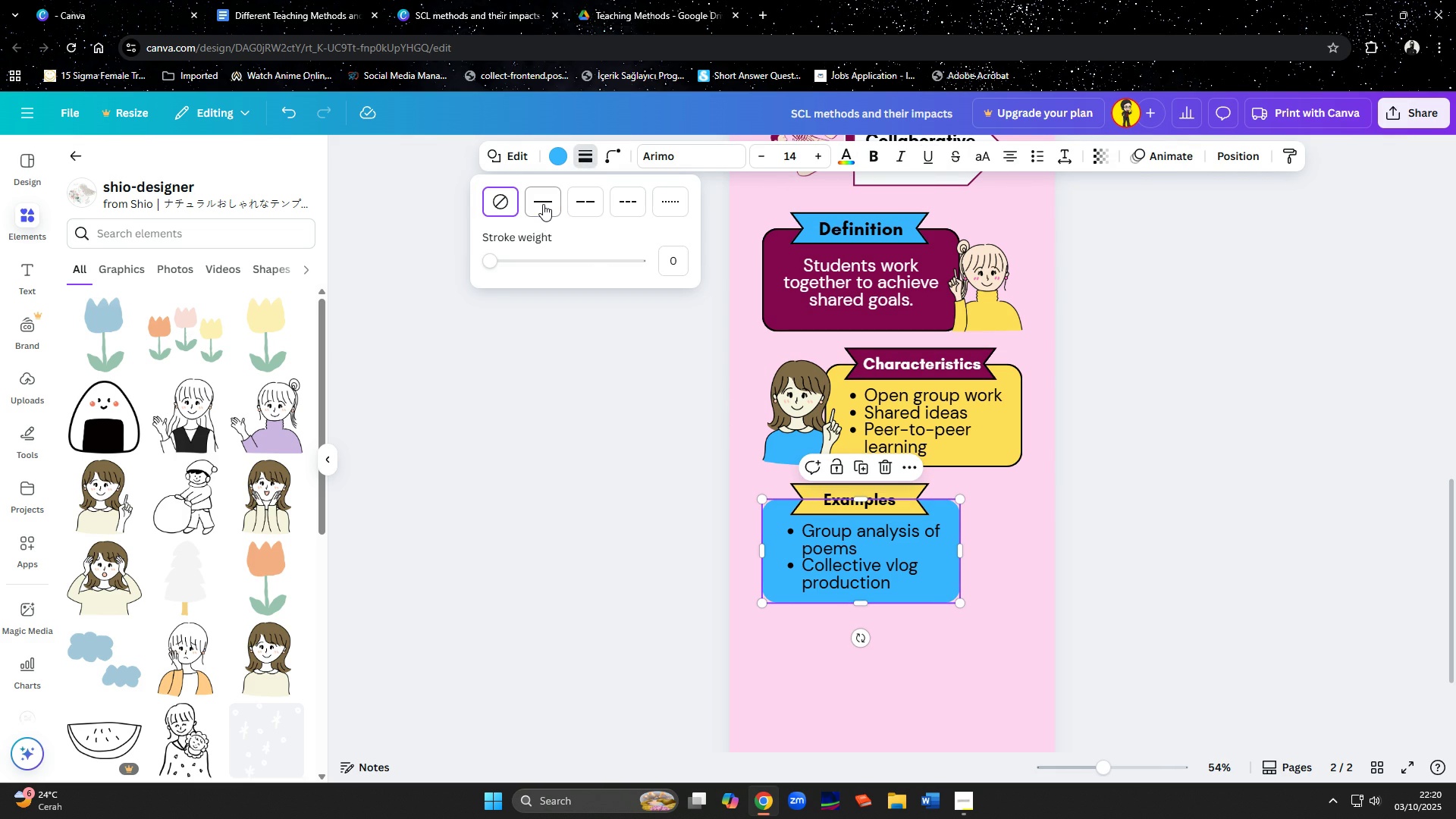 
left_click([543, 203])
 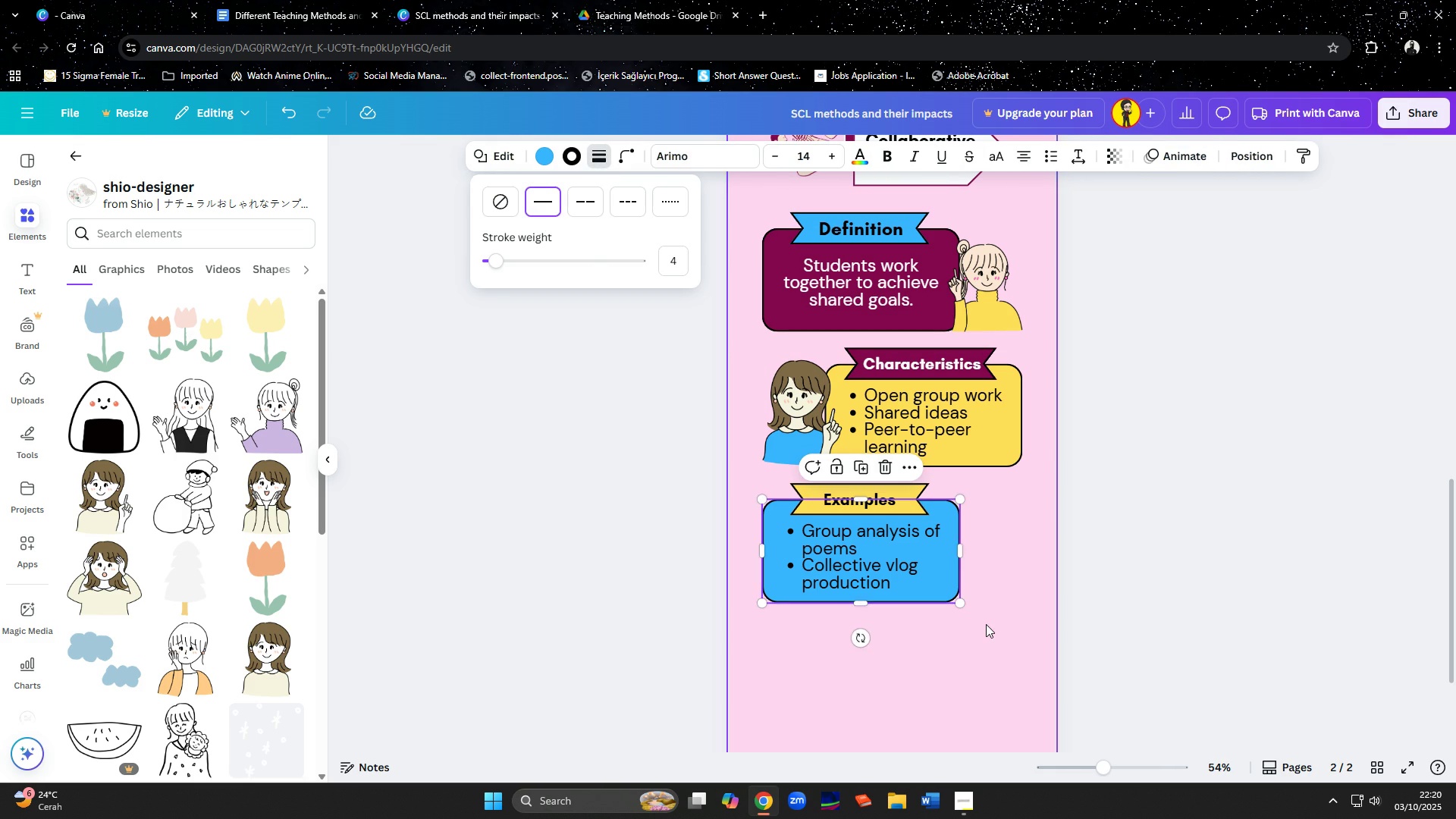 
left_click([986, 624])
 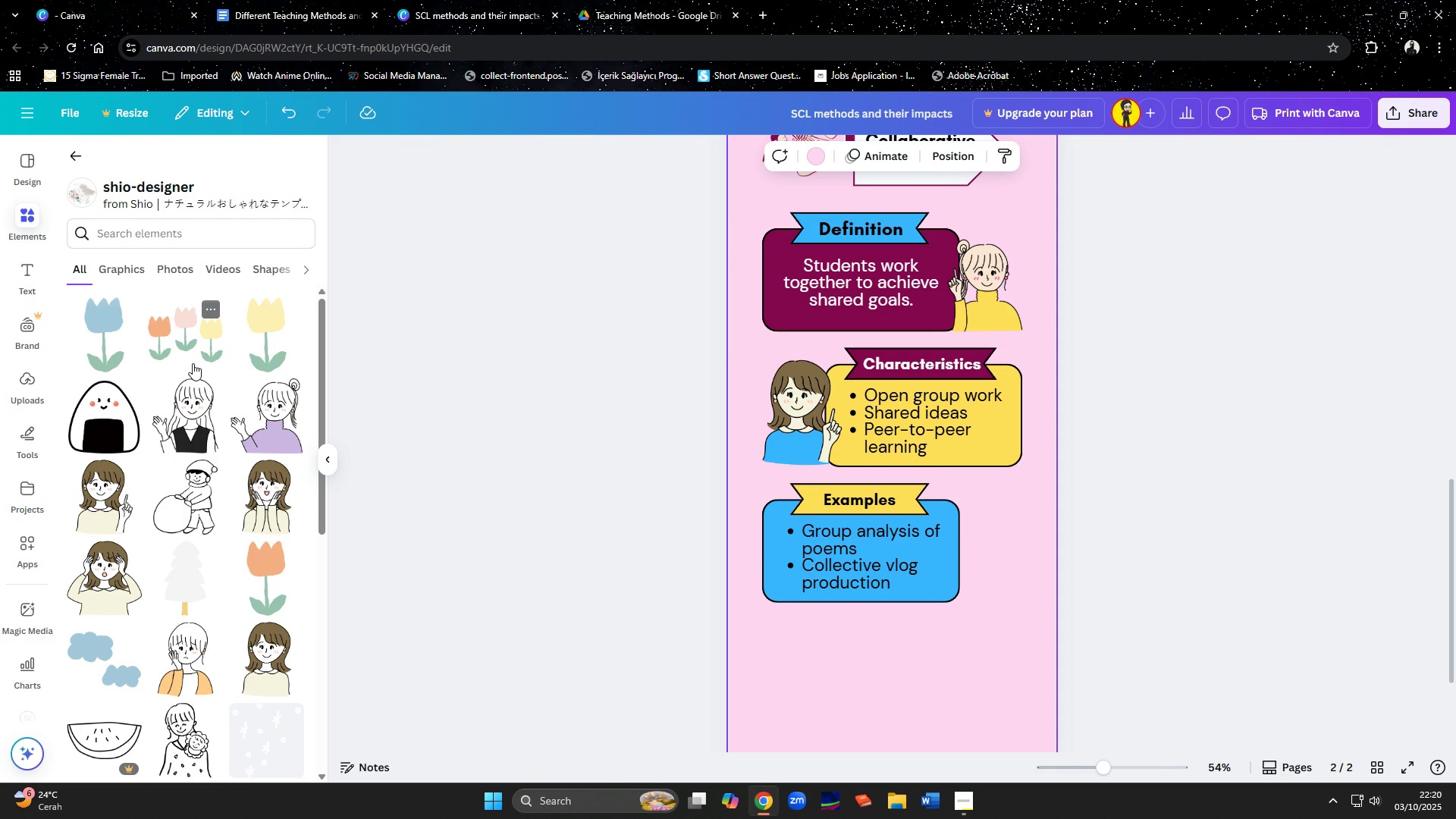 
scroll: coordinate [204, 446], scroll_direction: down, amount: 6.0
 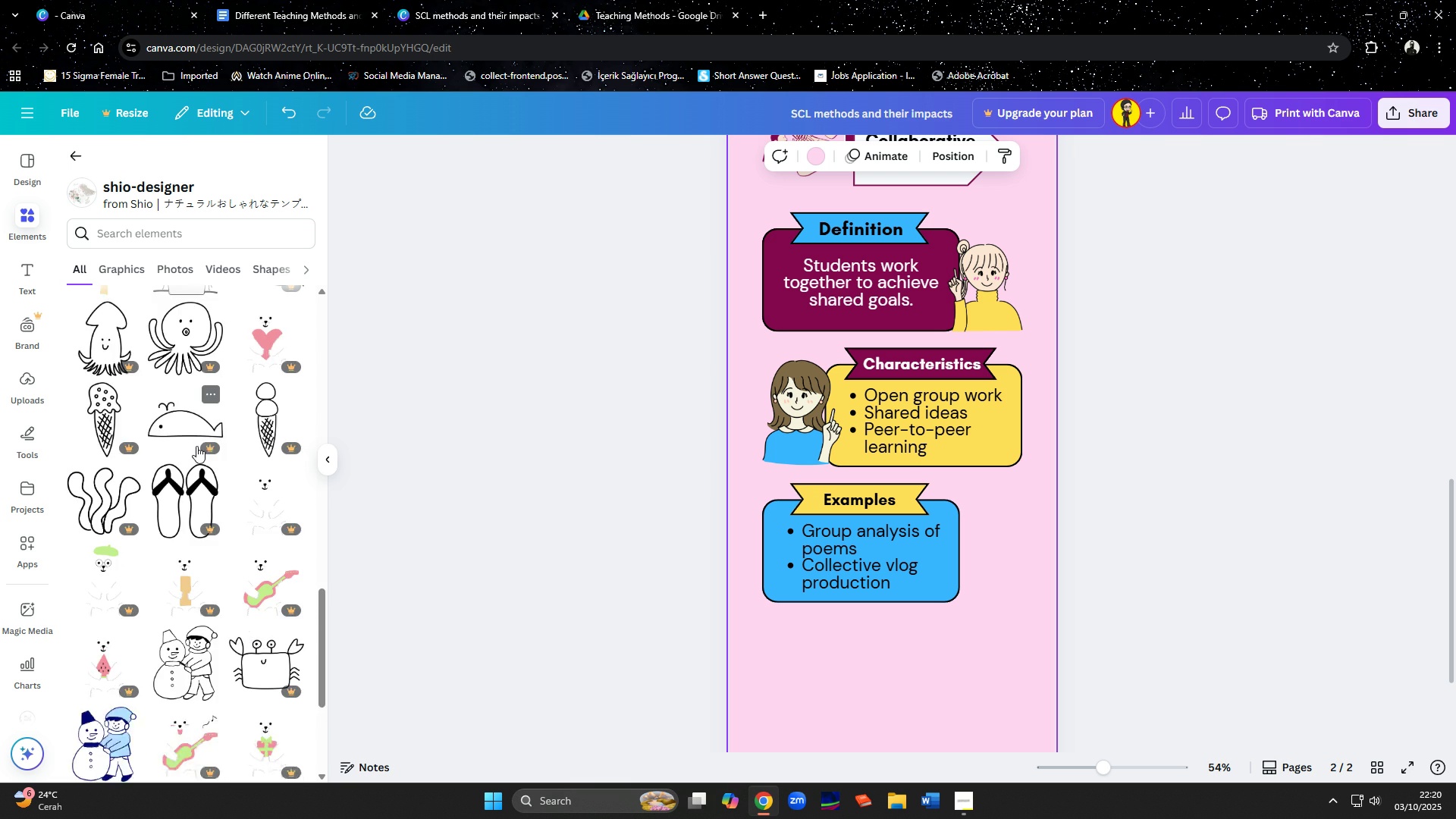 
scroll: coordinate [196, 446], scroll_direction: up, amount: 18.0
 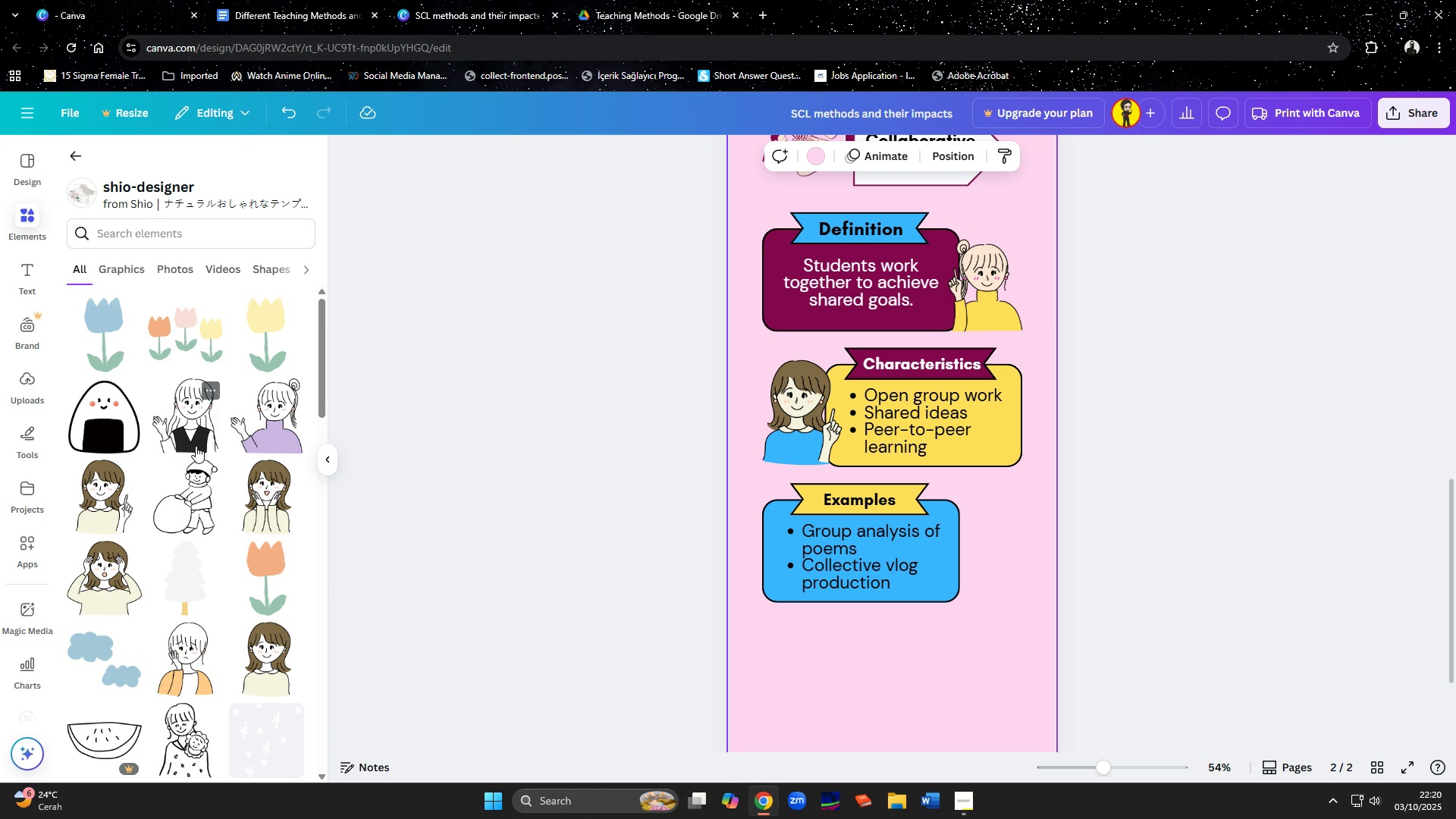 
scroll: coordinate [202, 497], scroll_direction: down, amount: 20.0
 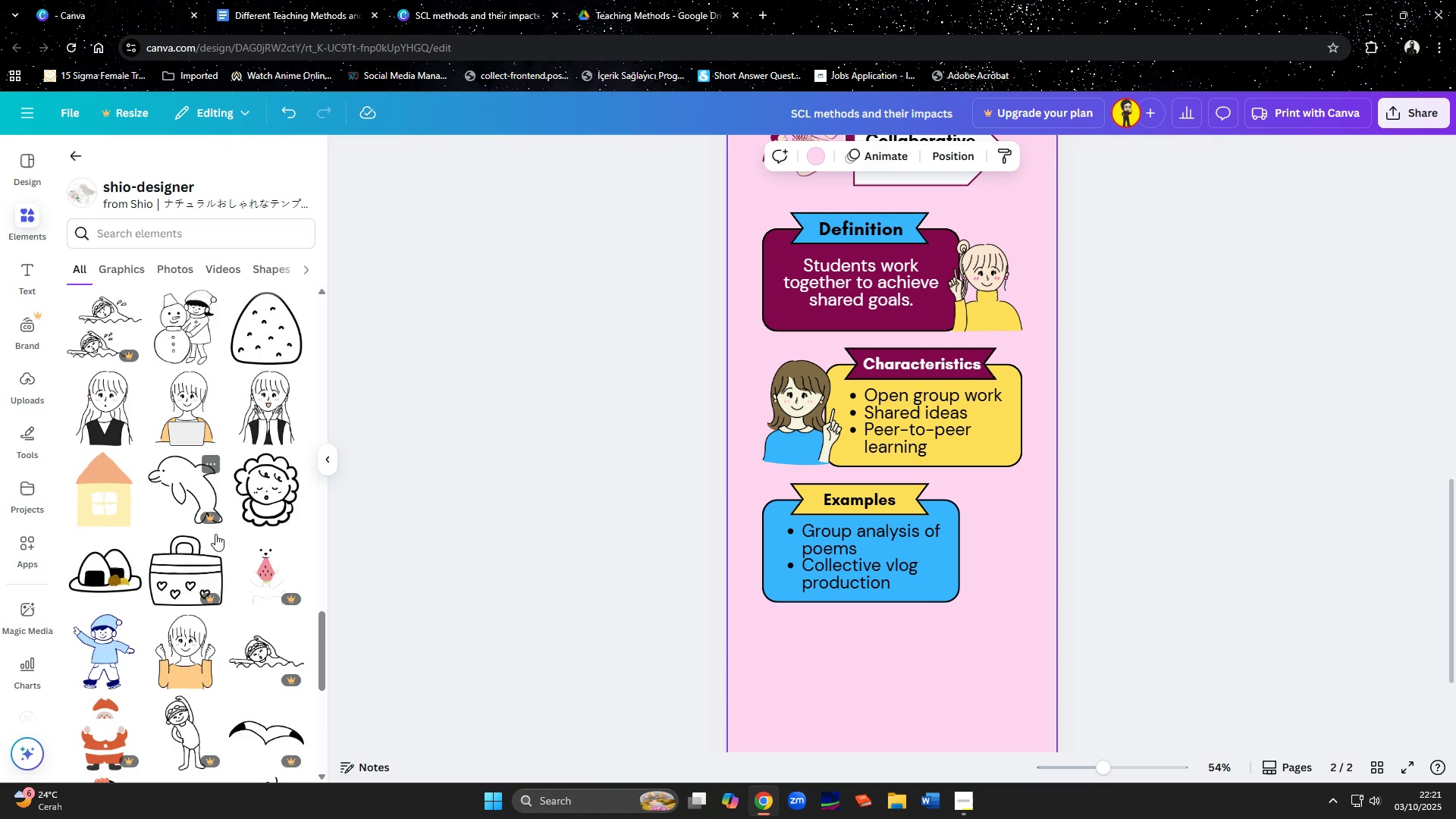 
scroll: coordinate [217, 501], scroll_direction: down, amount: 10.0
 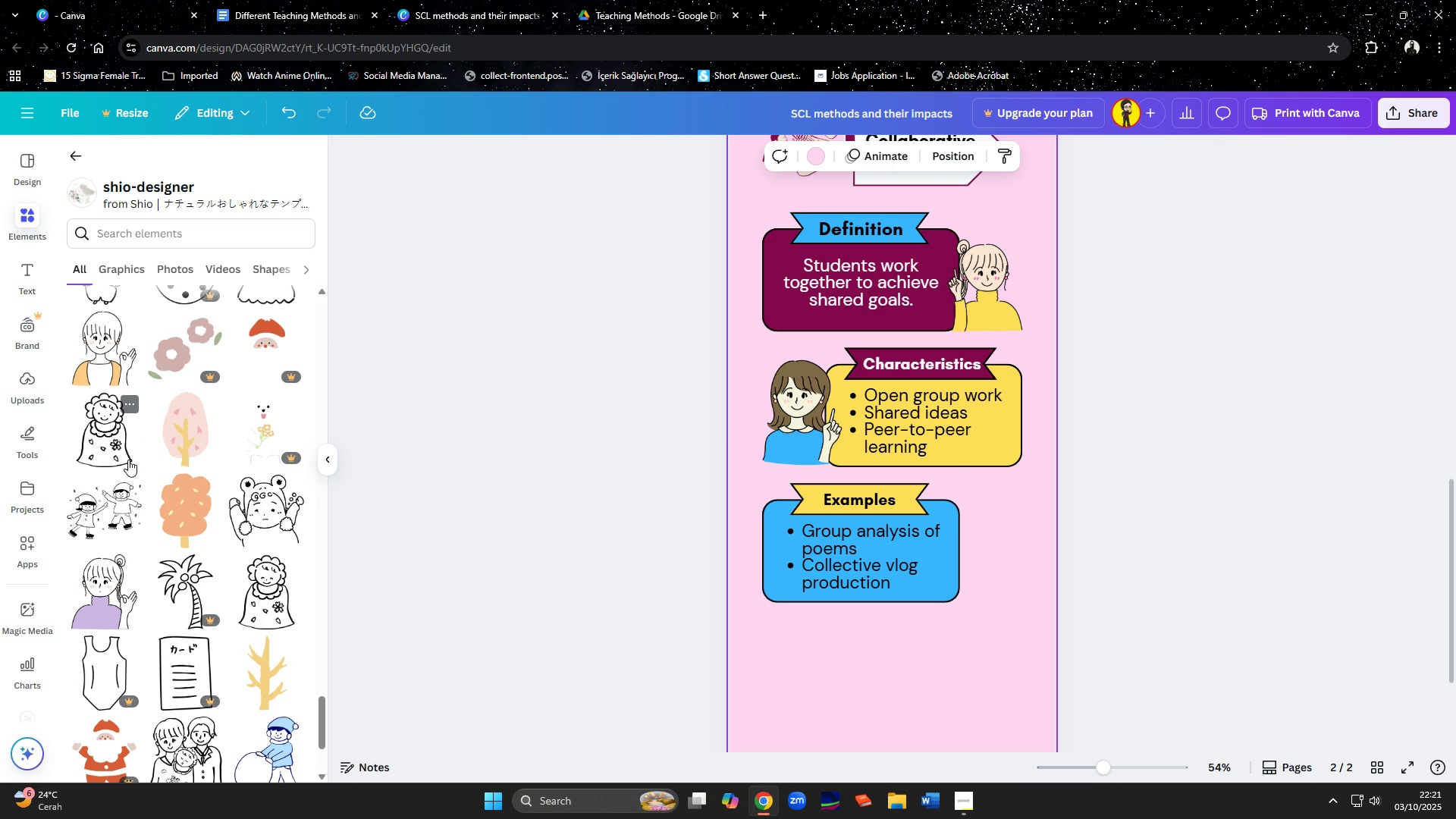 
left_click([95, 364])
 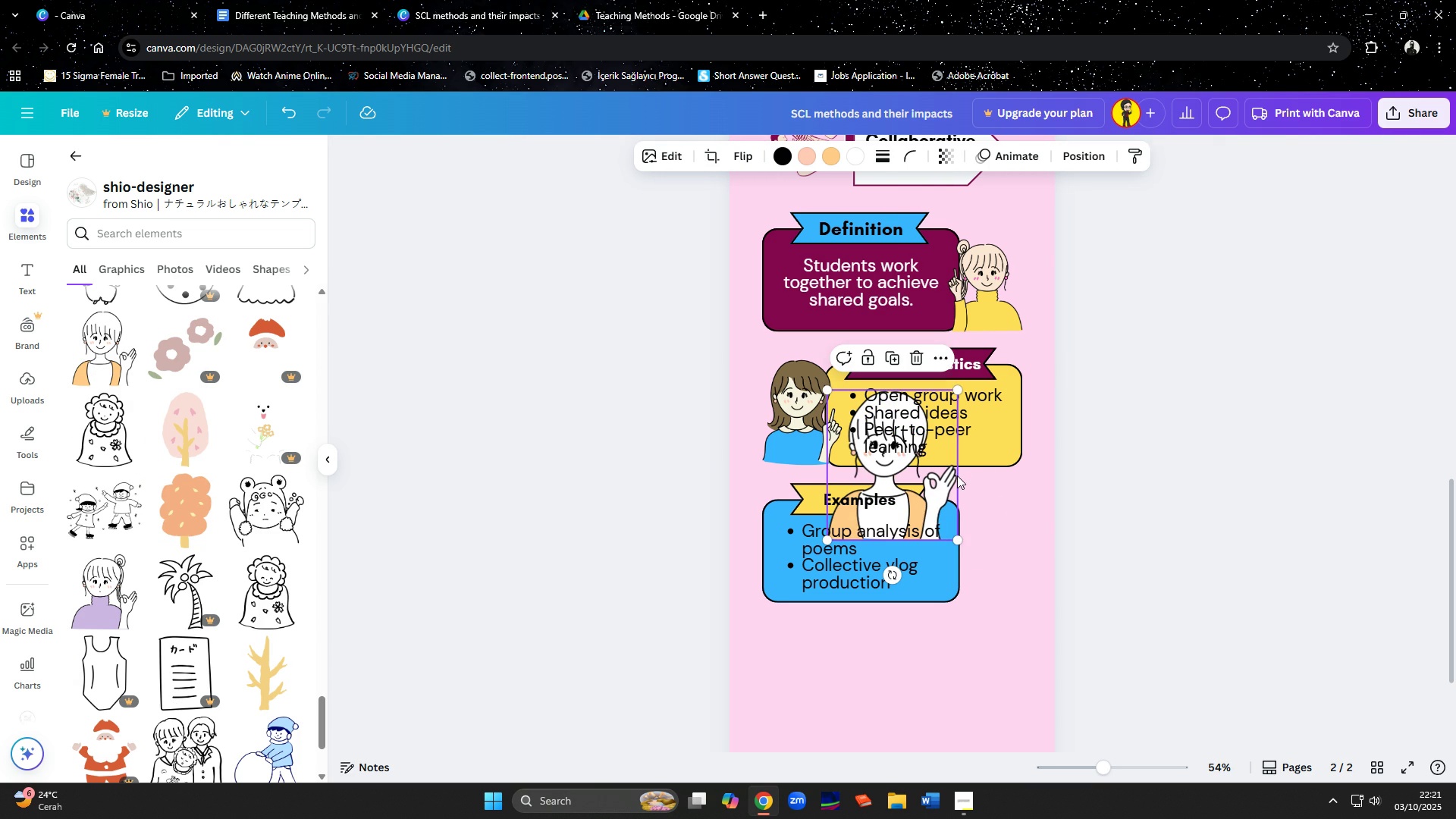 
mouse_move([1036, 516])
 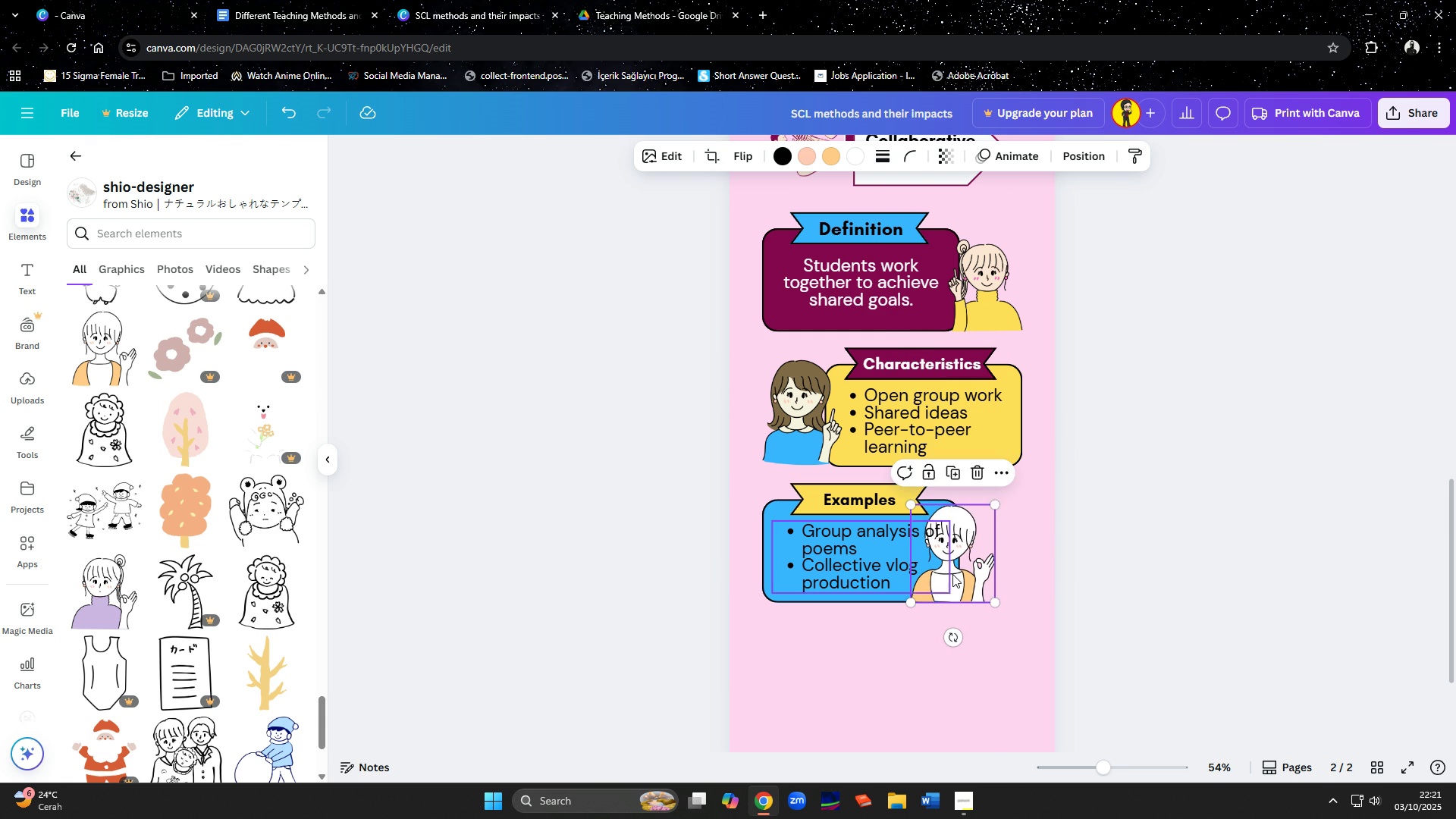 
wait(9.71)
 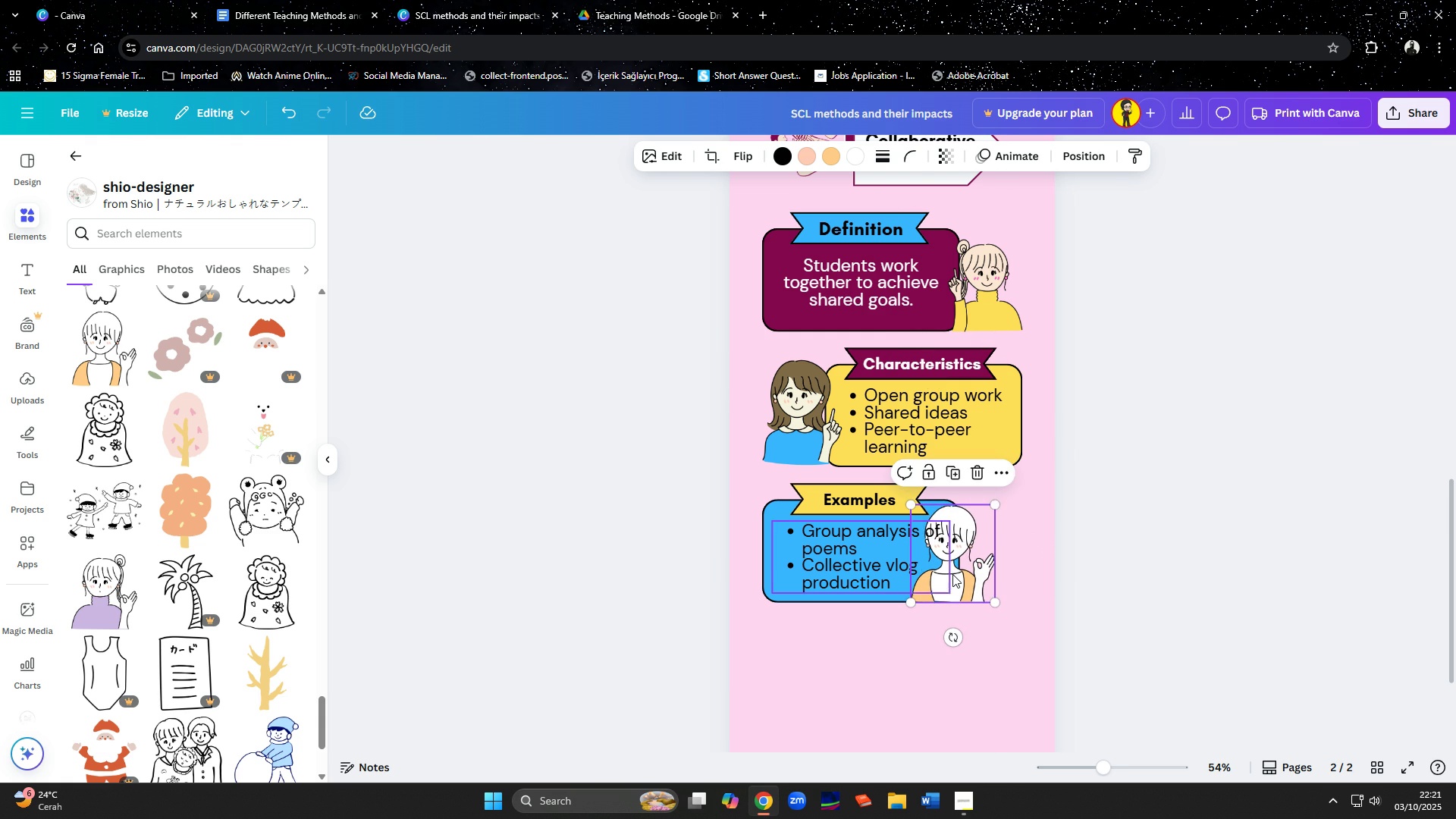 
left_click([832, 160])
 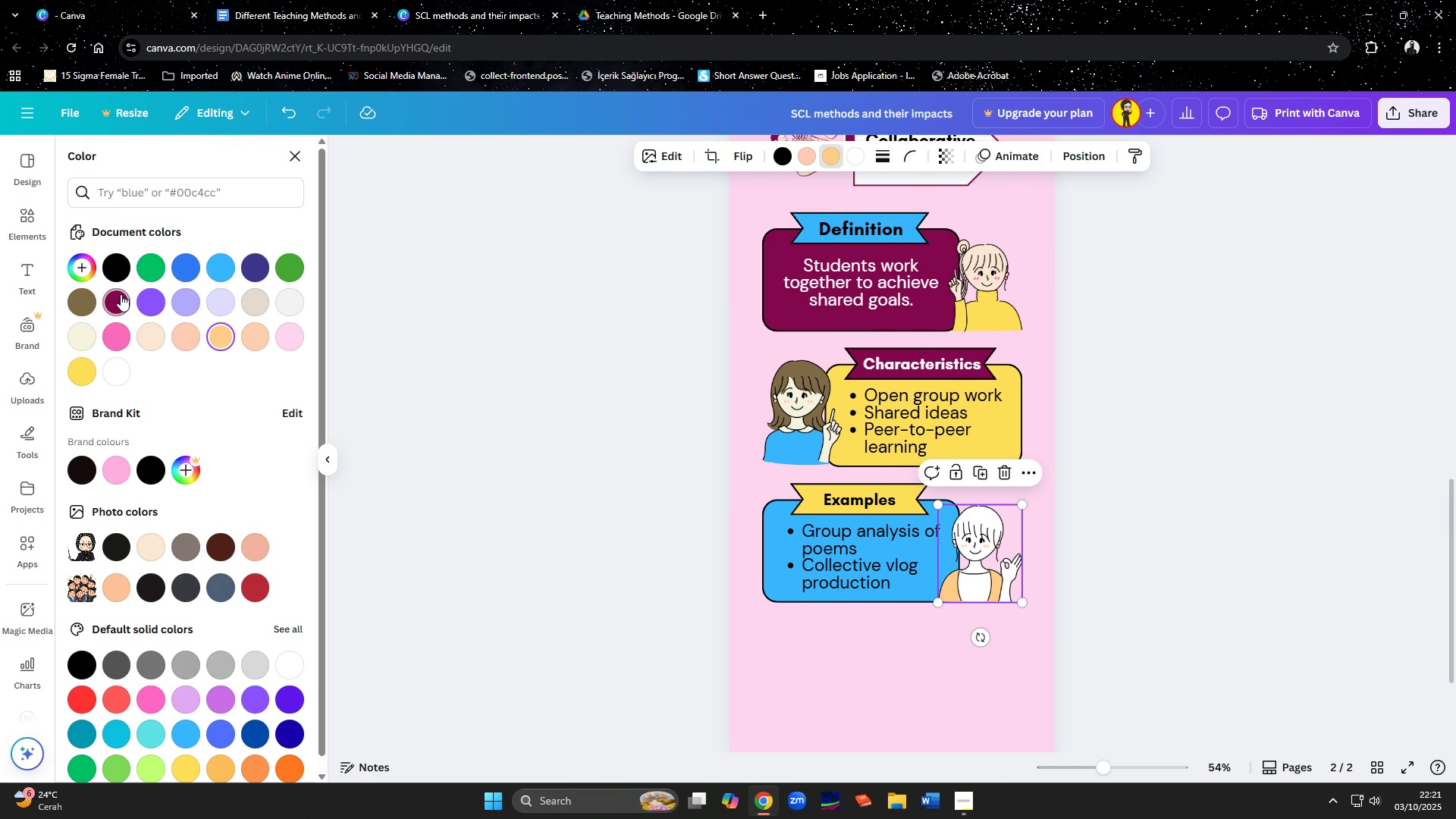 
left_click([120, 294])
 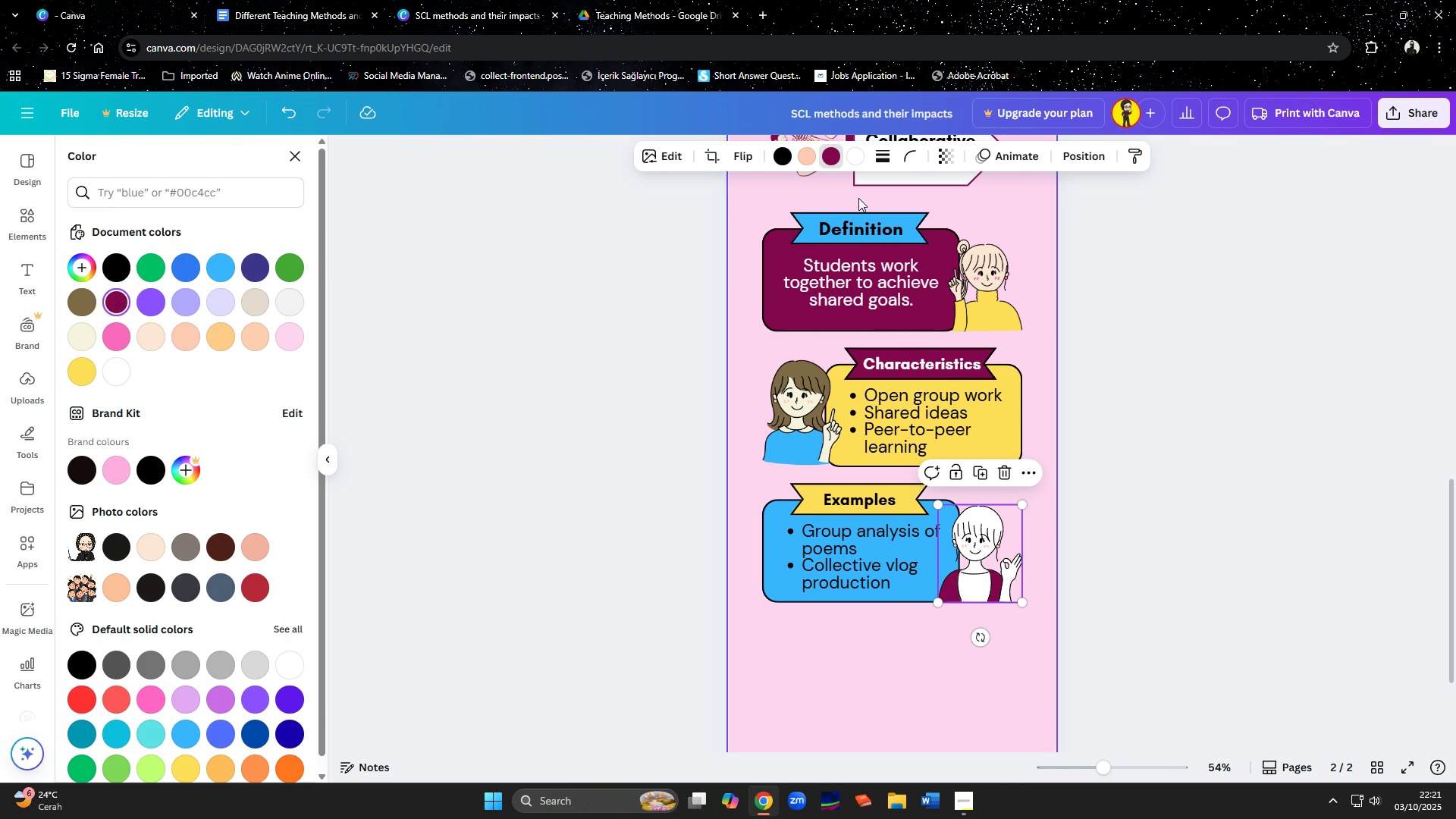 
left_click([864, 149])
 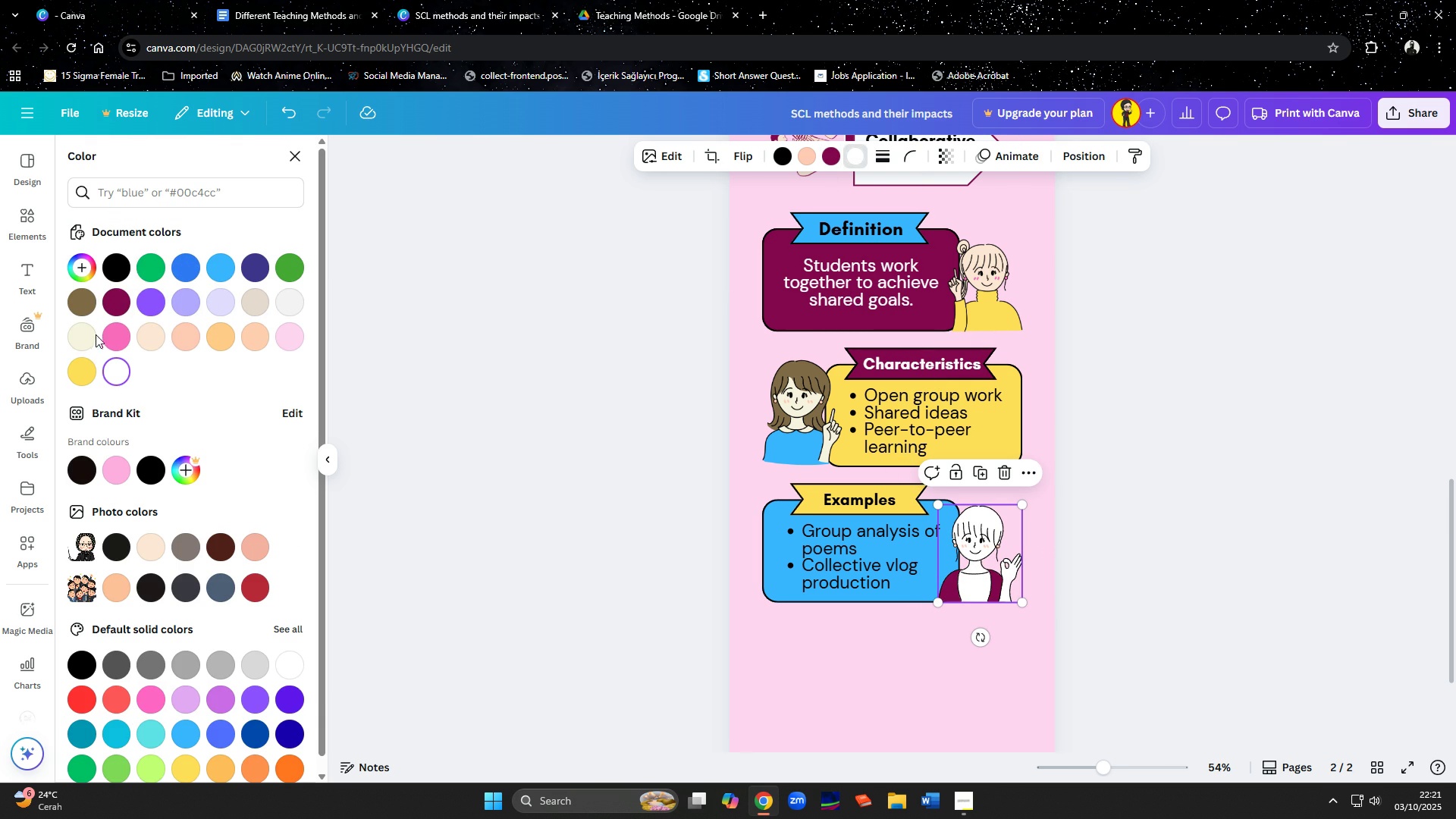 
left_click([90, 338])
 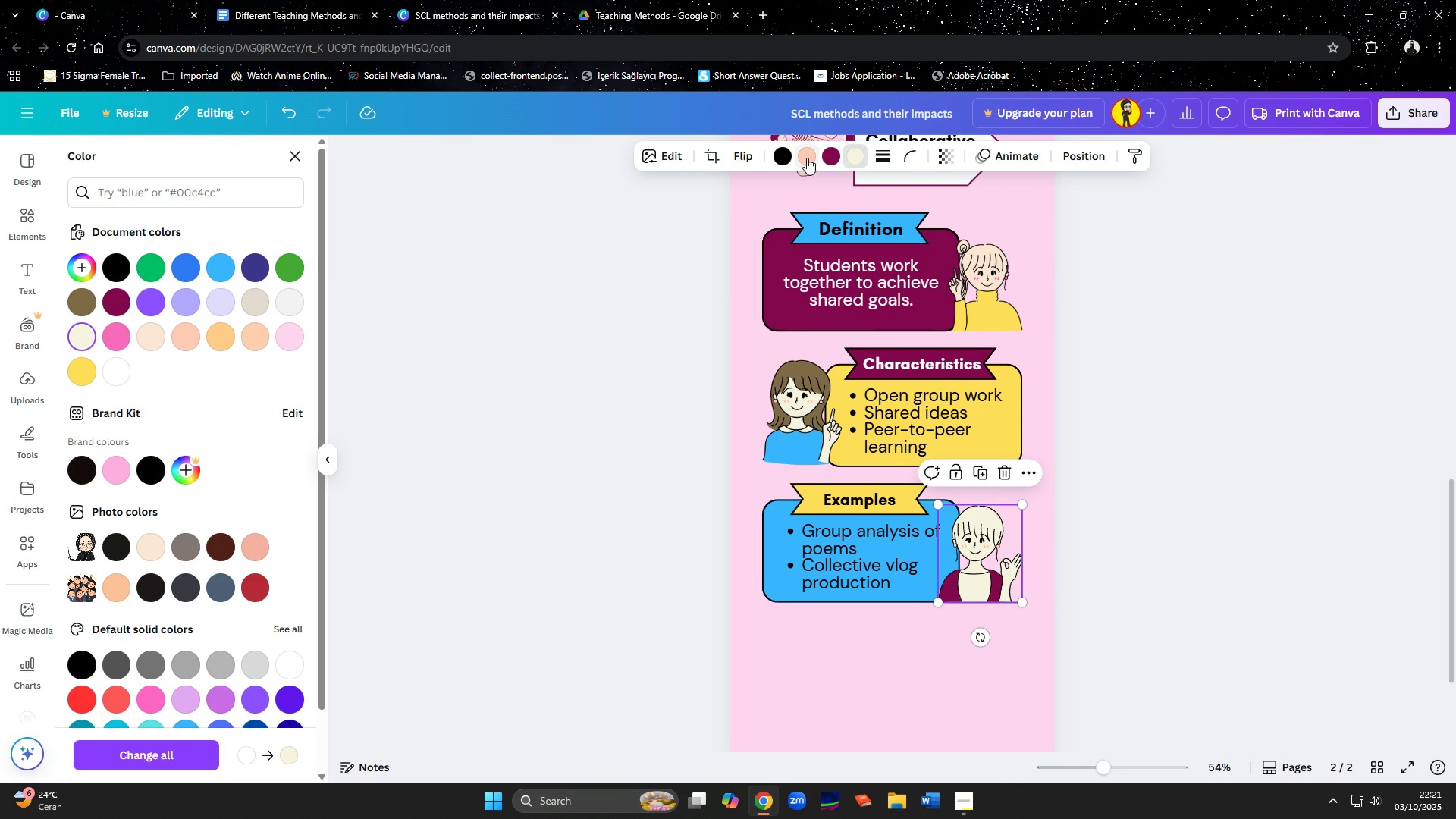 
left_click([807, 157])
 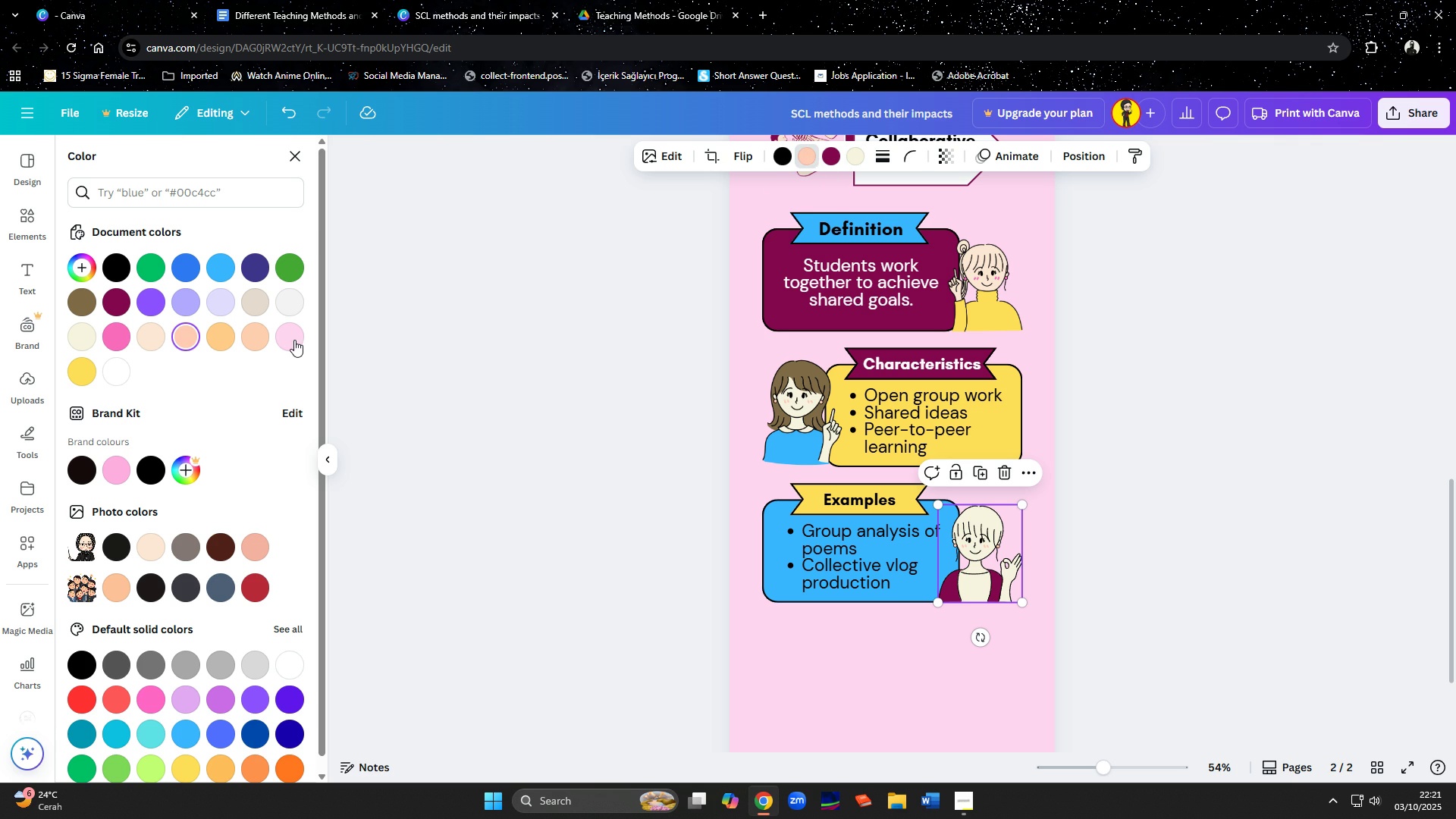 
left_click([300, 339])
 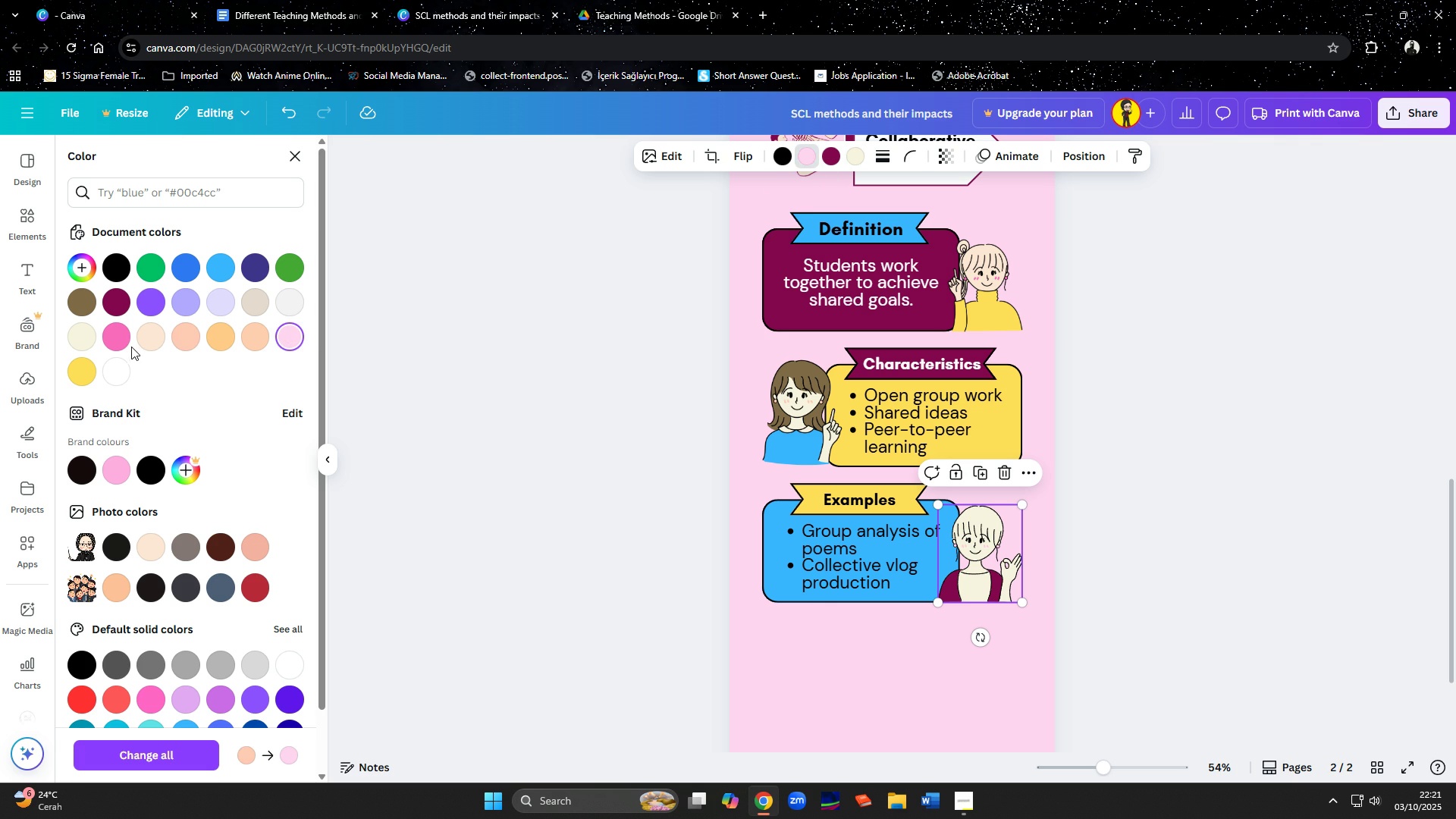 
left_click([130, 333])
 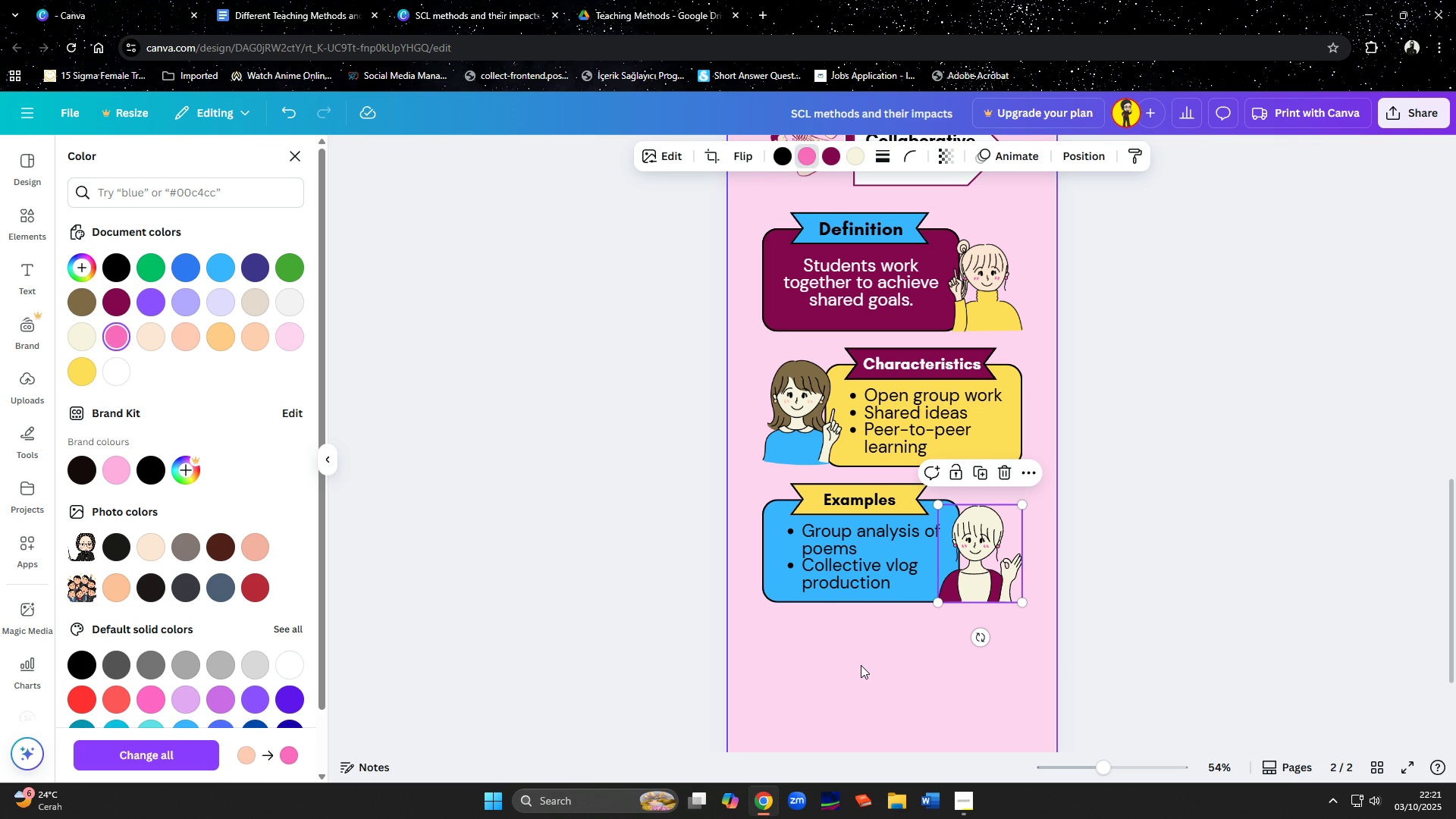 
left_click([861, 665])
 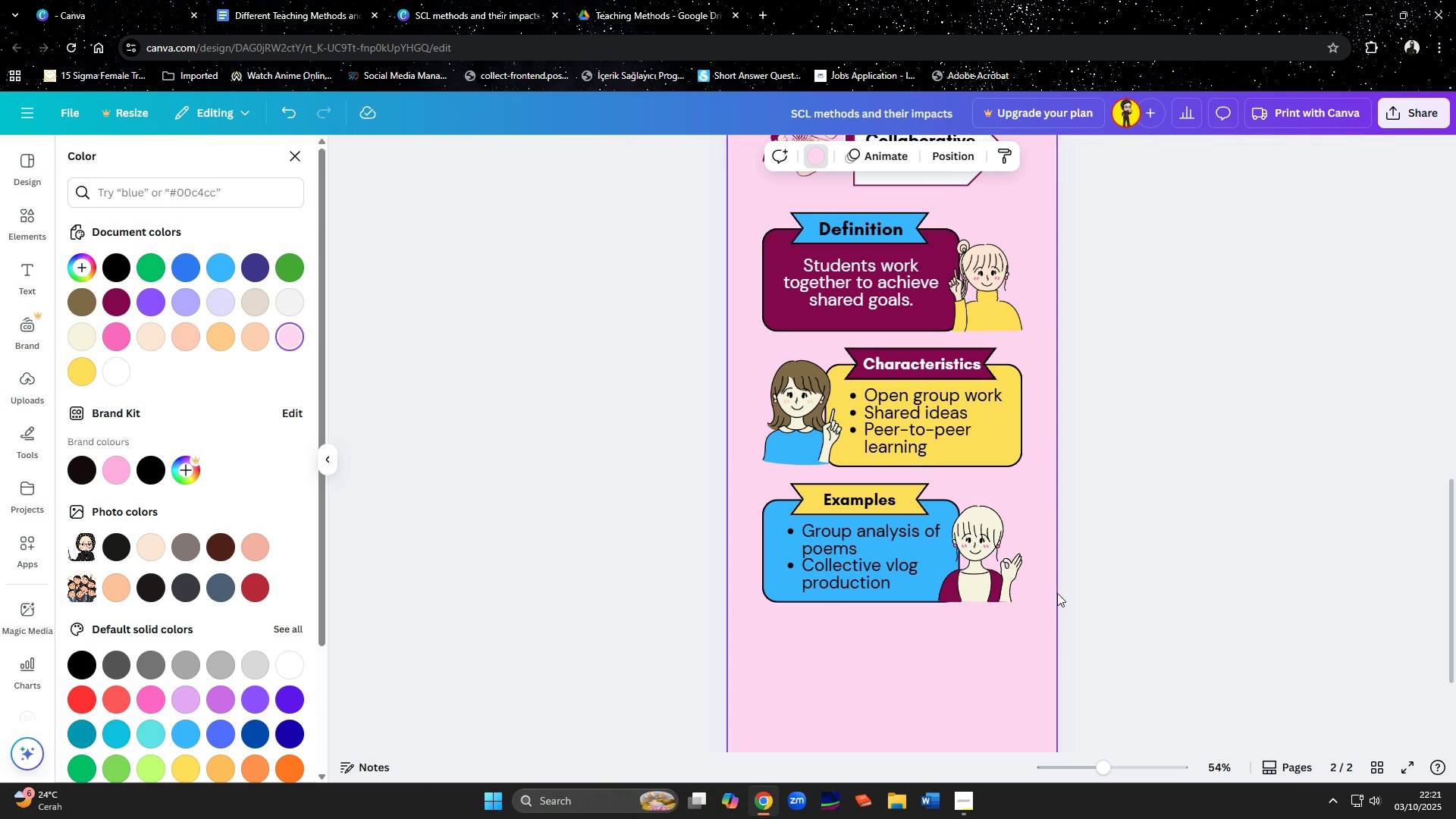 
wait(6.45)
 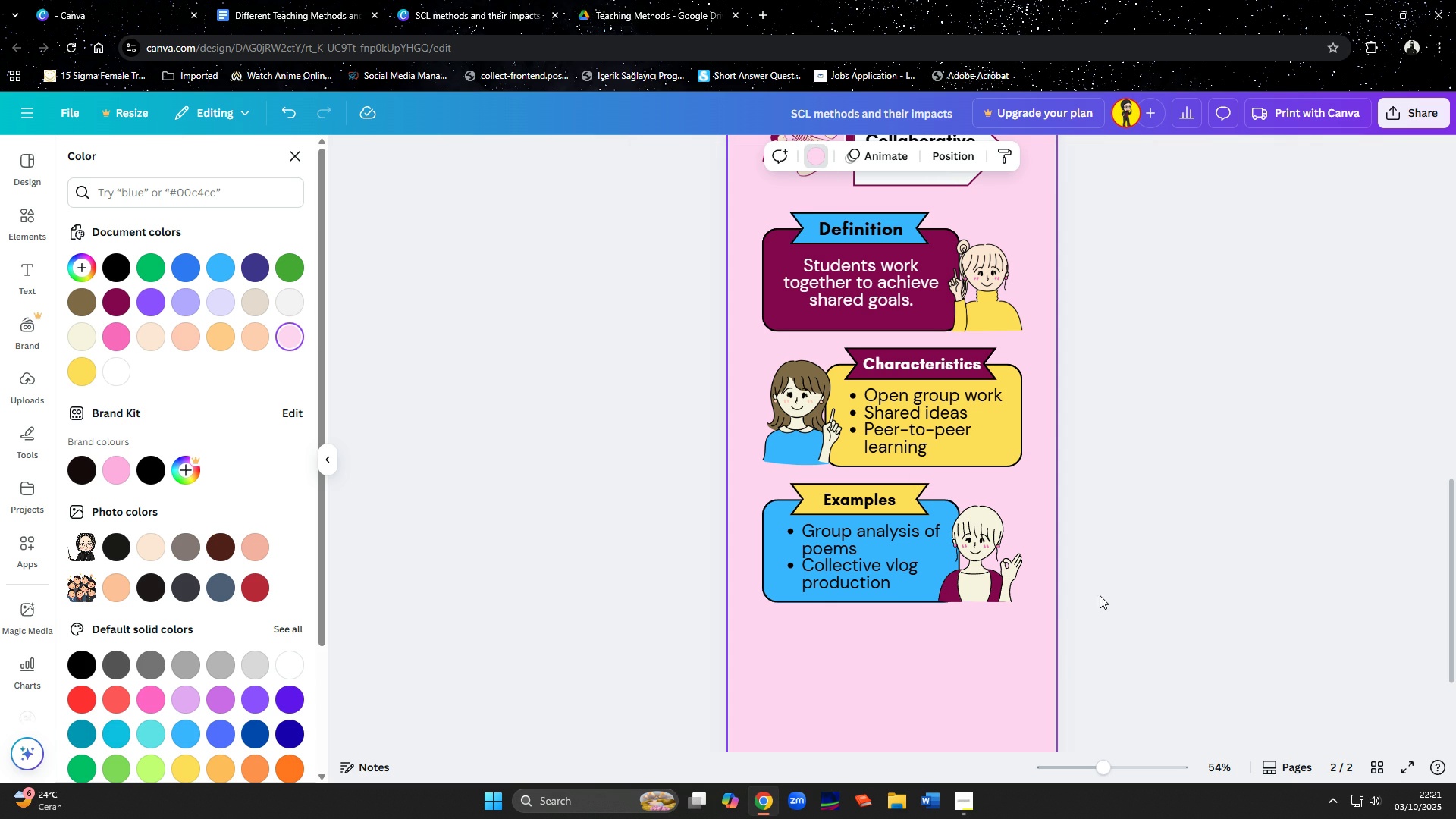 
scroll: coordinate [1152, 576], scroll_direction: up, amount: 3.0
 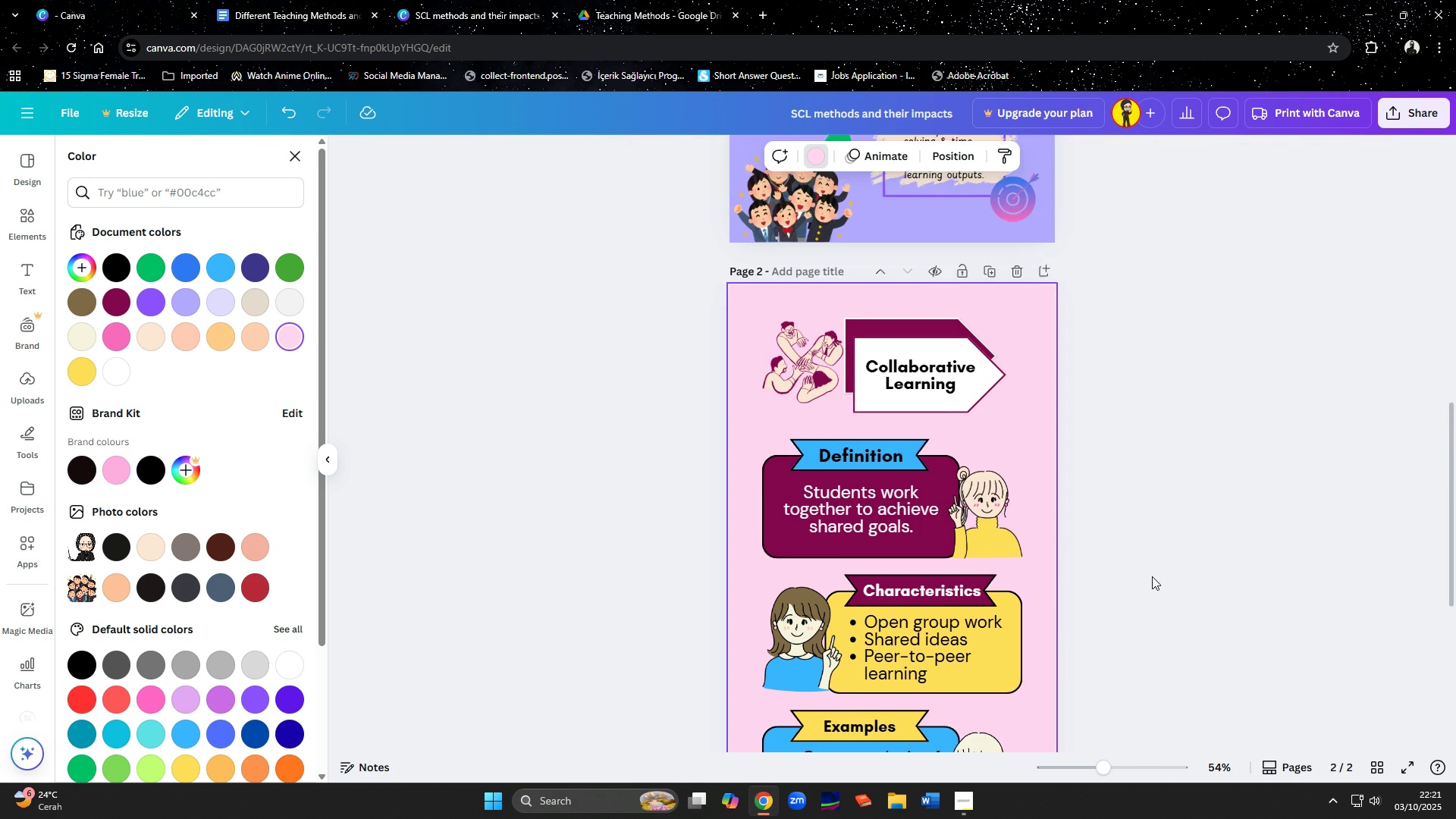 
scroll: coordinate [1146, 566], scroll_direction: down, amount: 3.0
 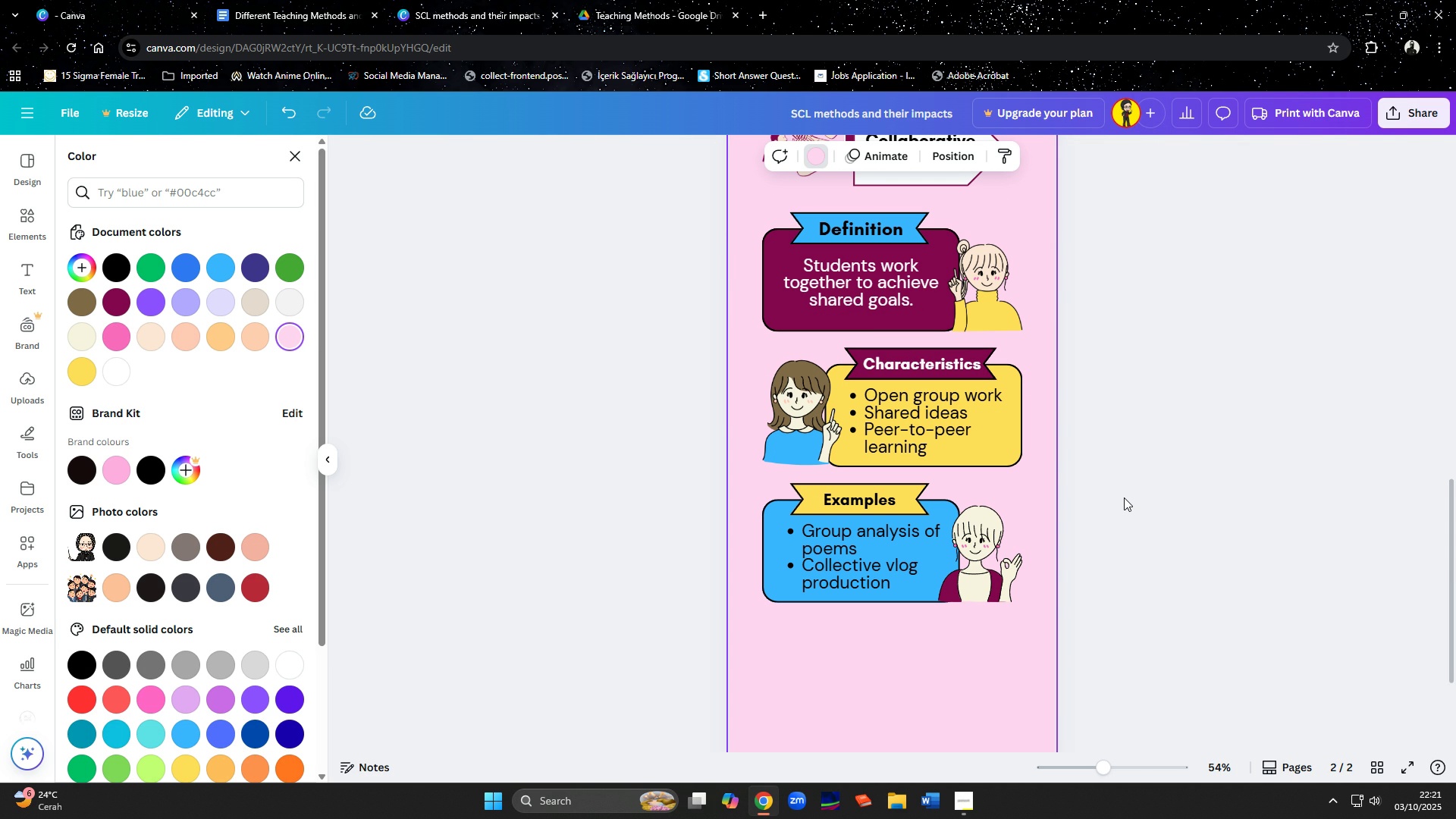 
wait(9.94)
 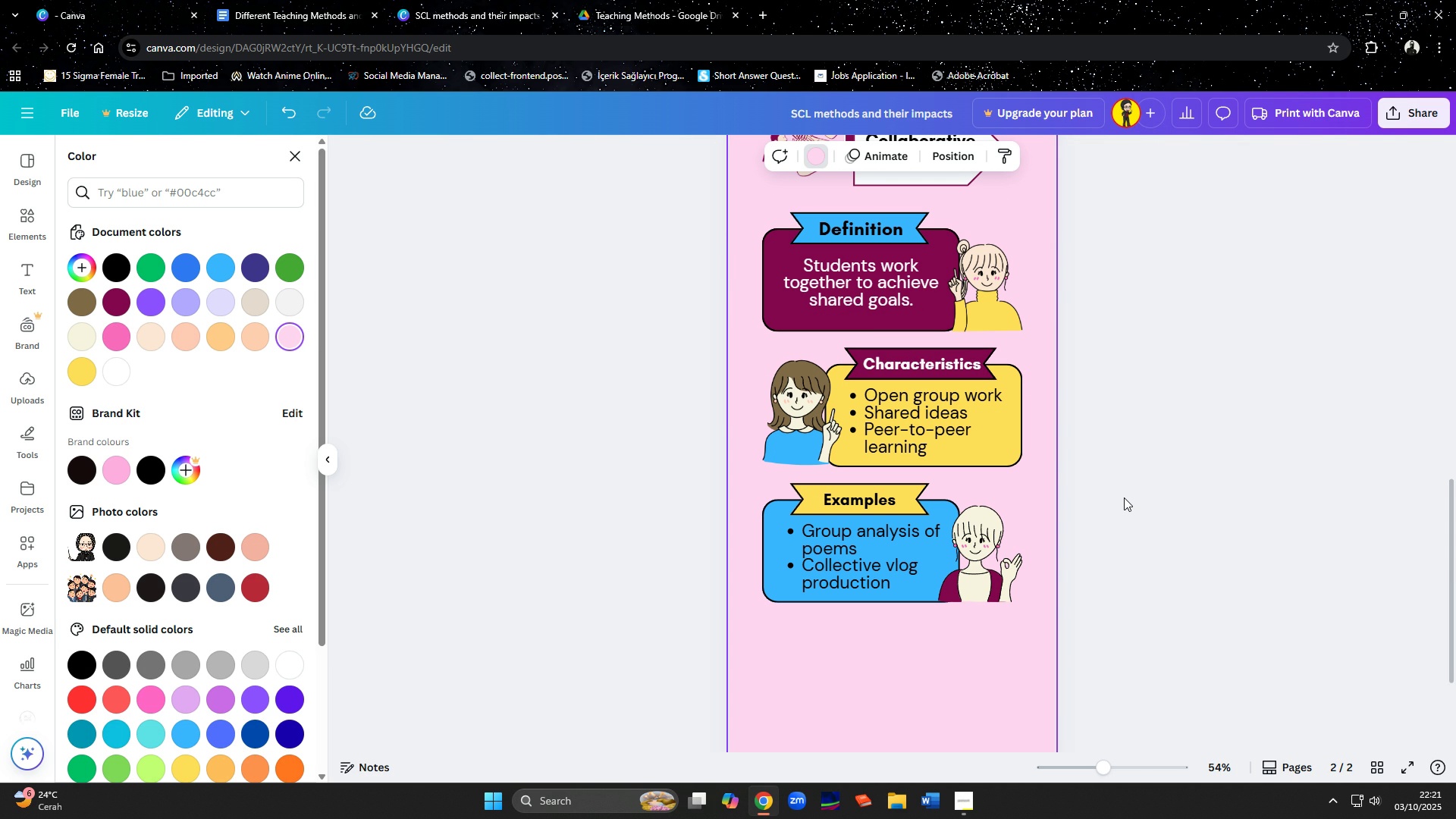 
left_click([342, 2])
 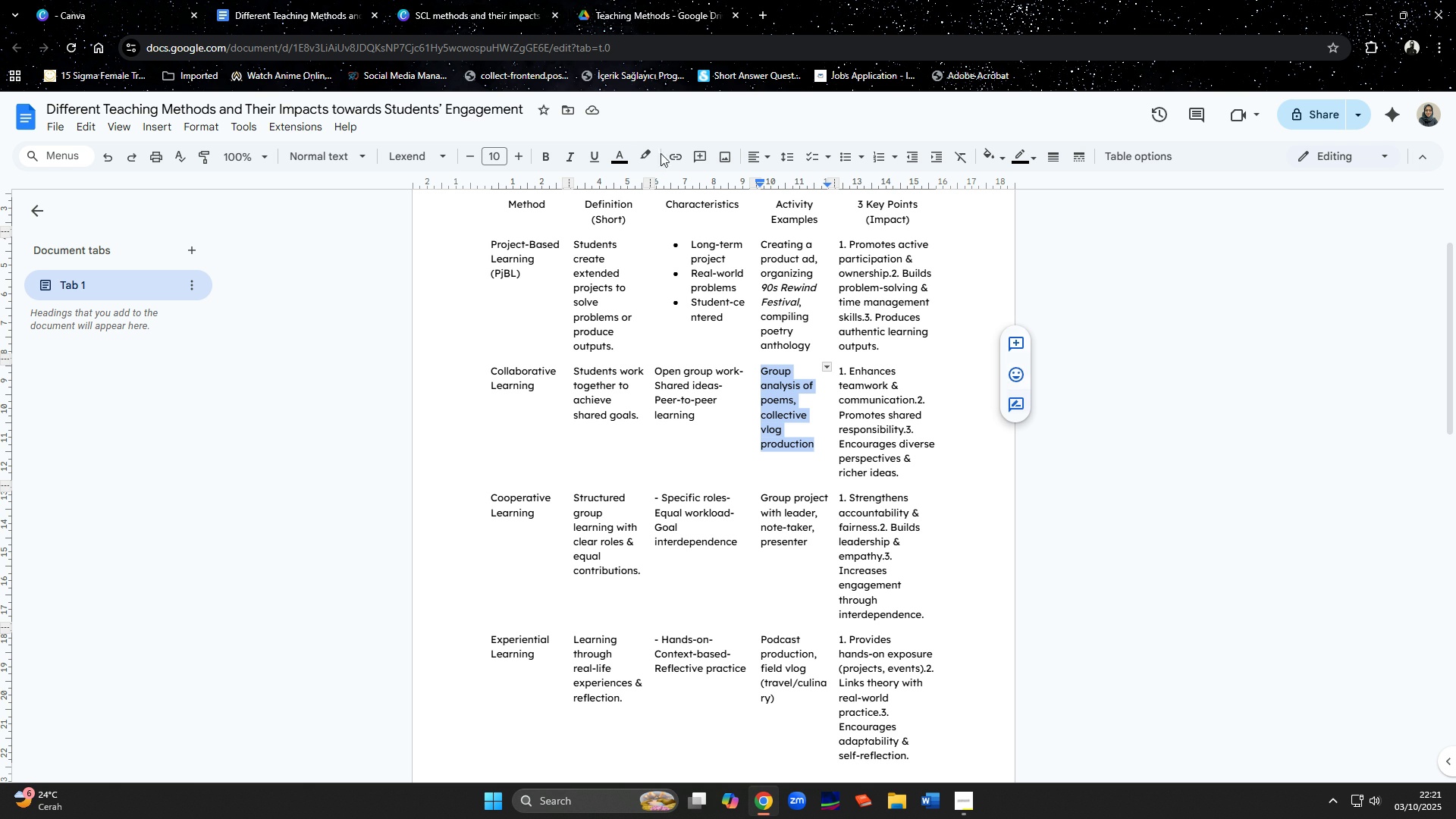 
left_click([428, 11])
 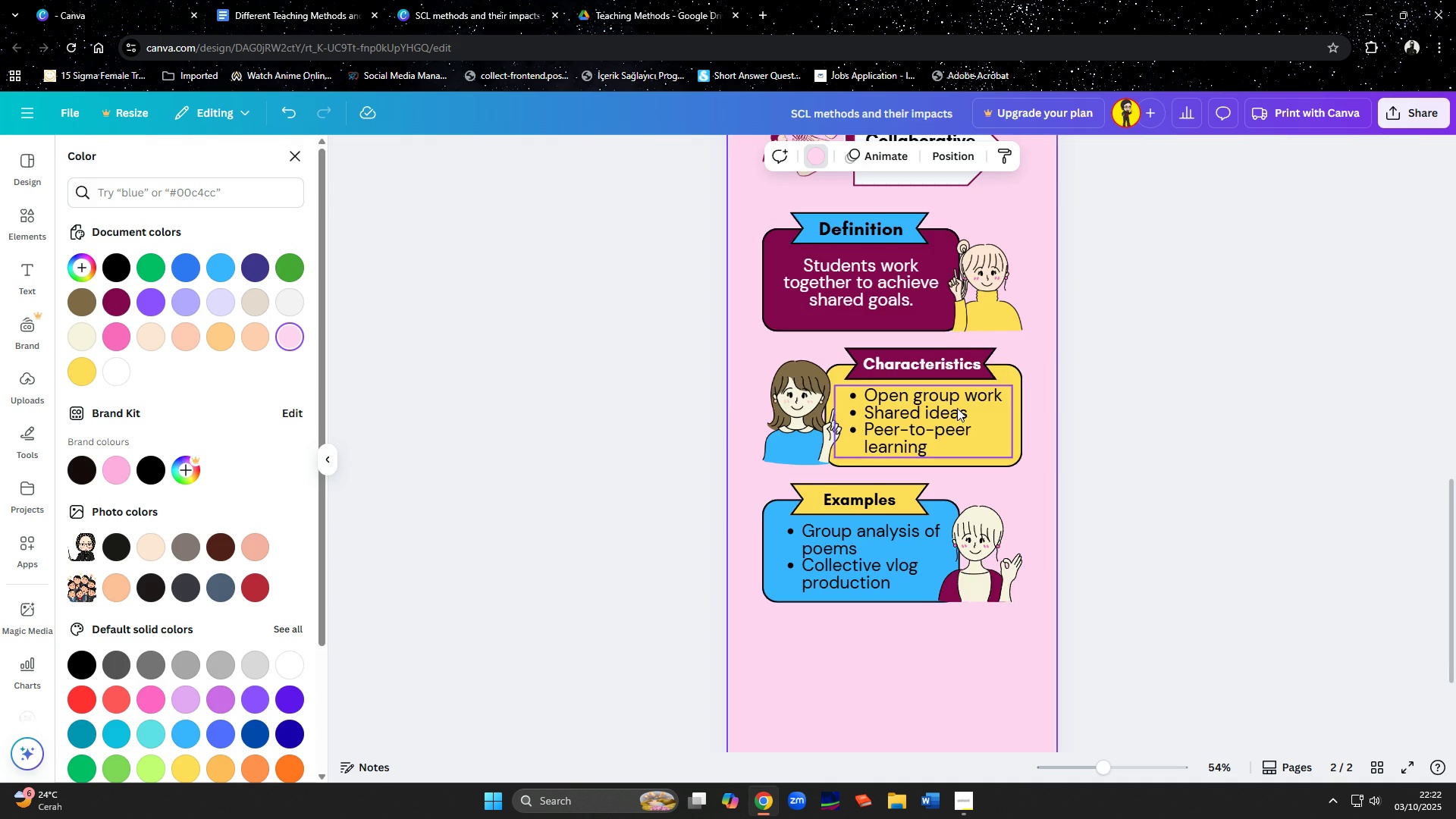 
scroll: coordinate [959, 408], scroll_direction: up, amount: 5.0
 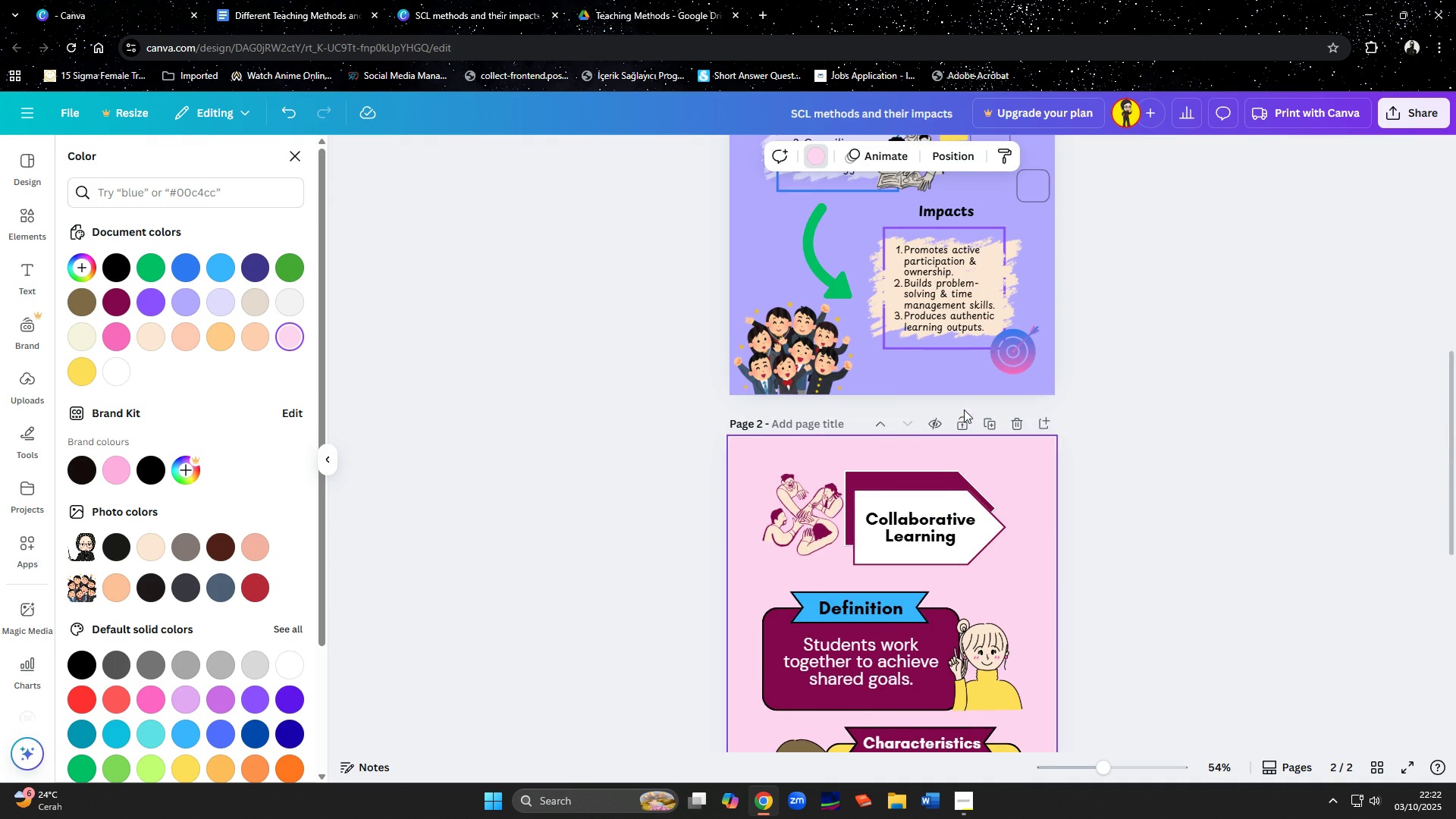 
scroll: coordinate [908, 515], scroll_direction: down, amount: 5.0
 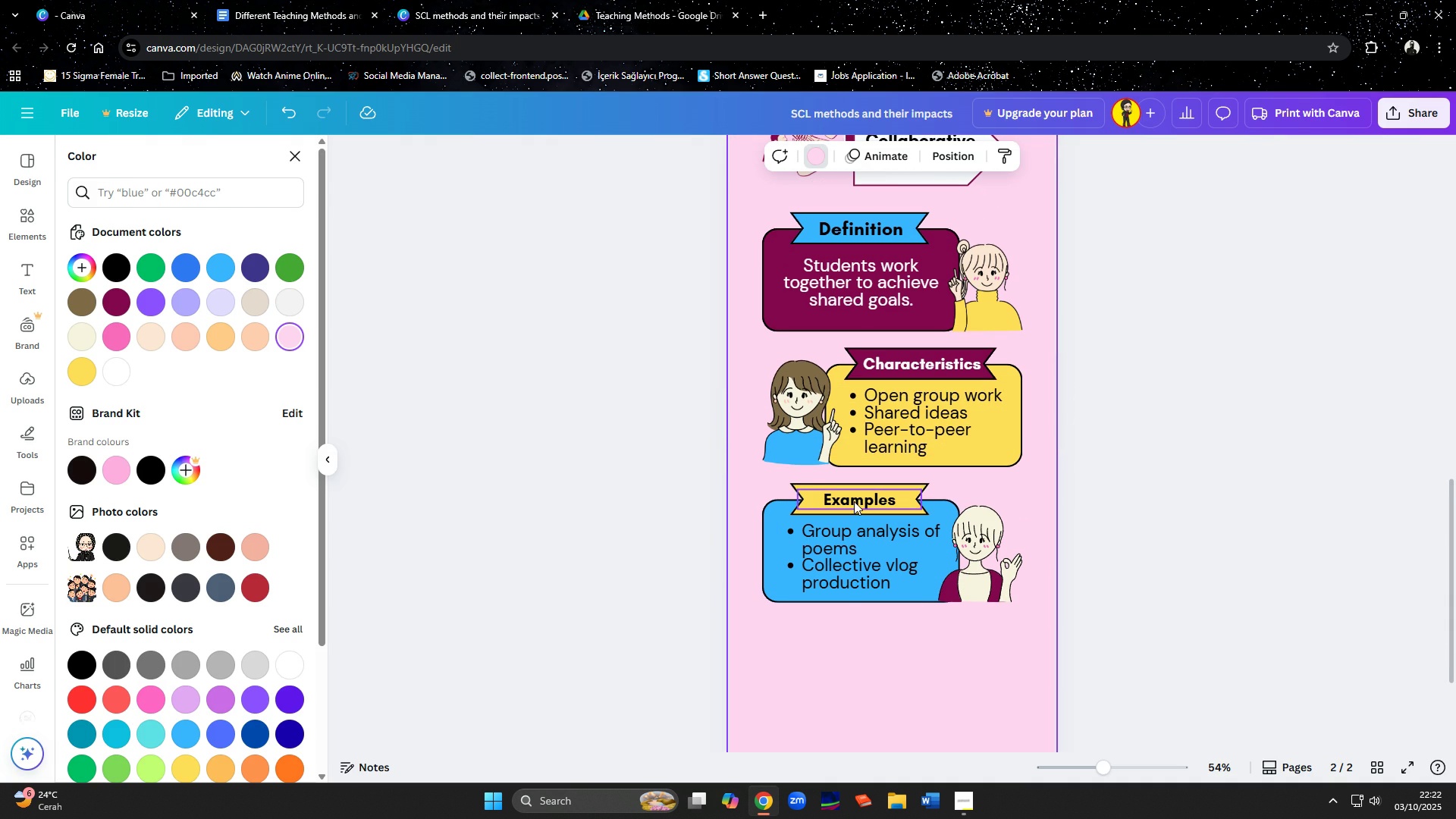 
left_click([854, 501])